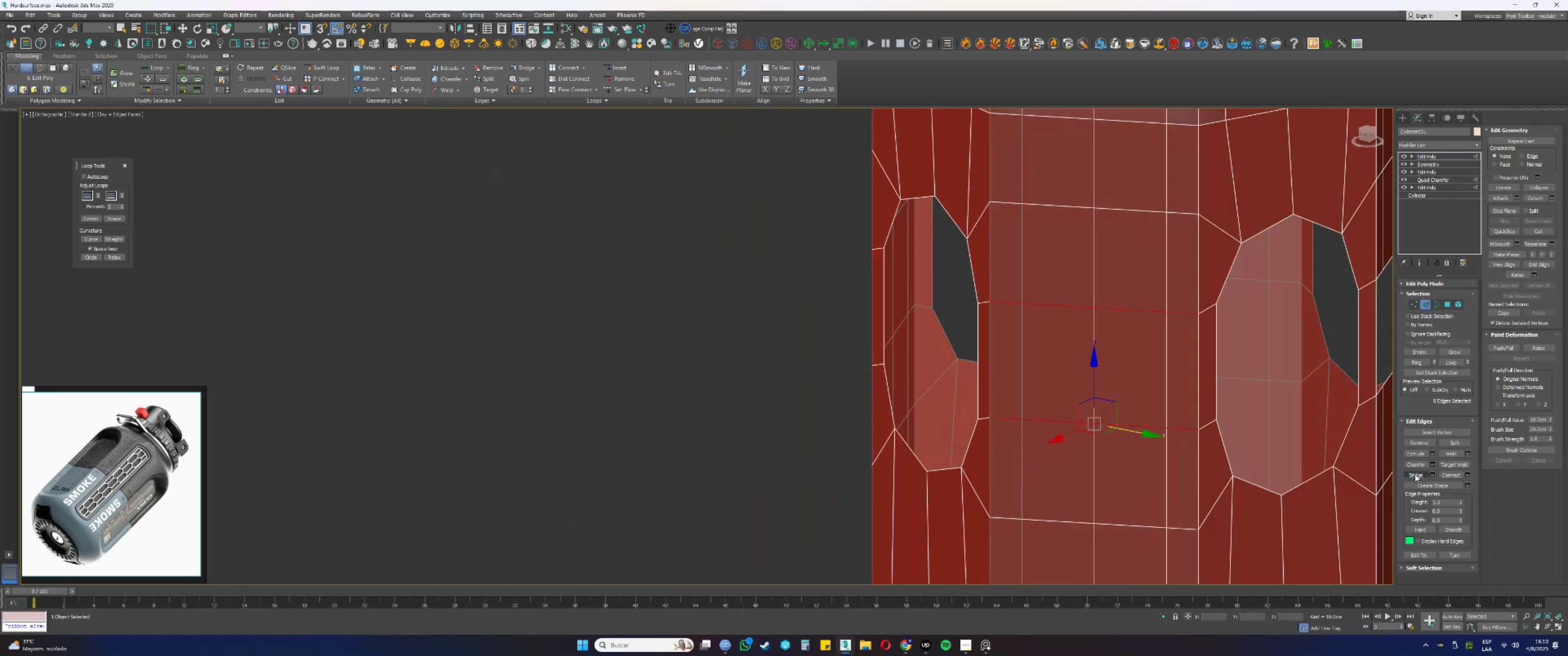 
key(Alt+AltLeft)
 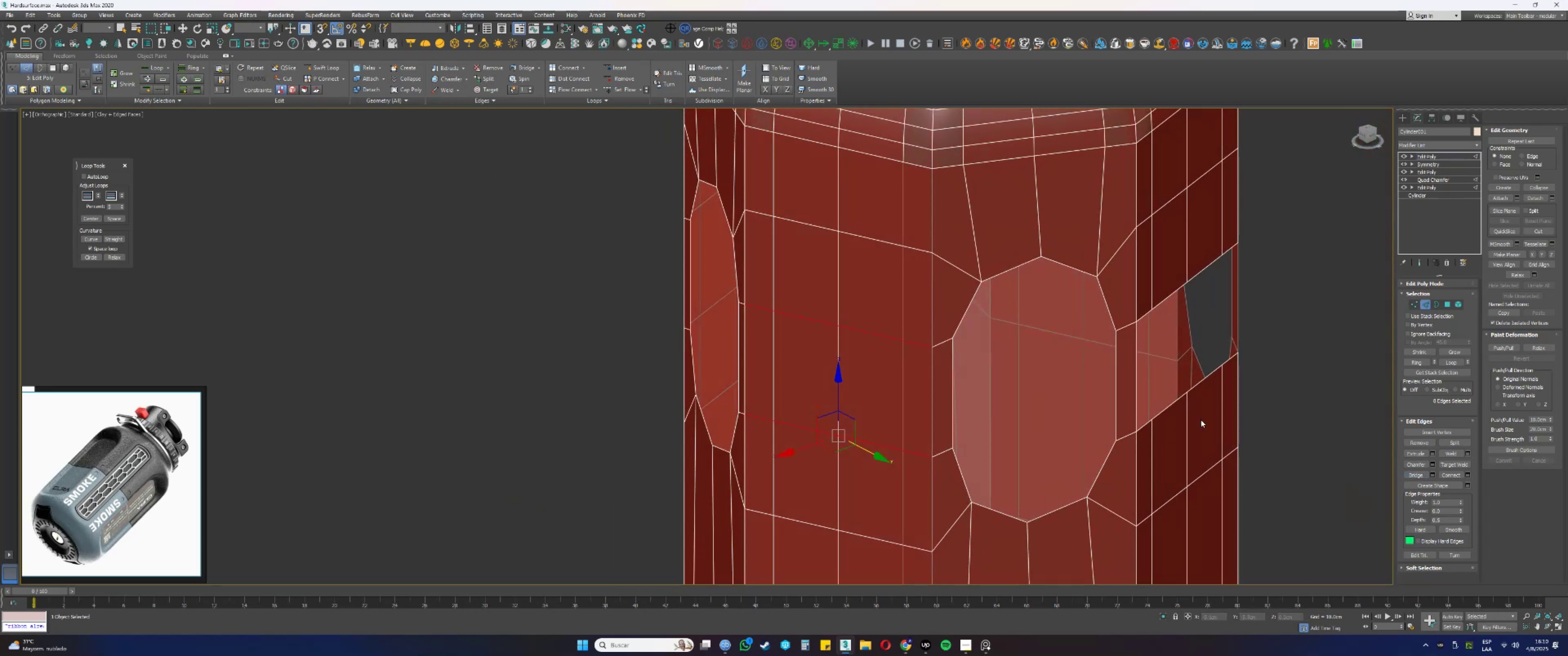 
type(32)
 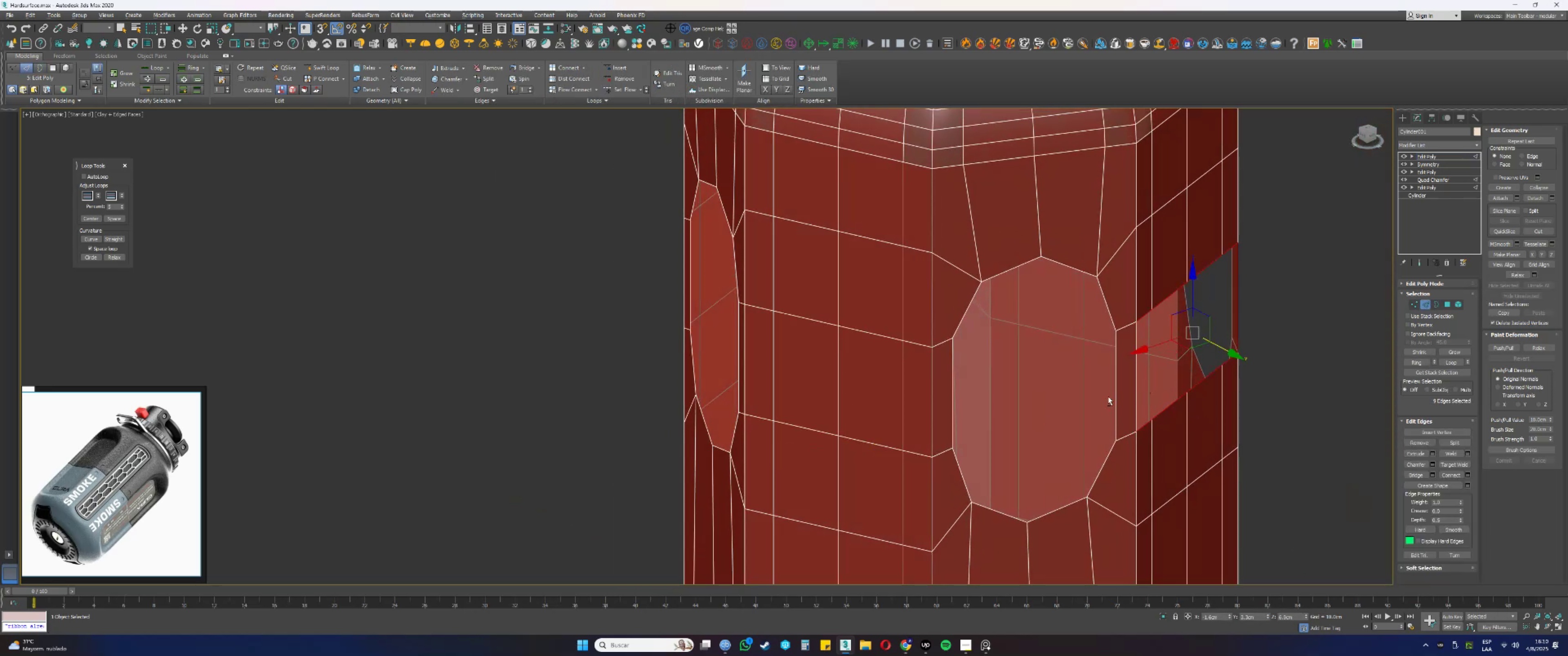 
left_click_drag(start_coordinate=[1158, 394], to_coordinate=[1159, 425])
 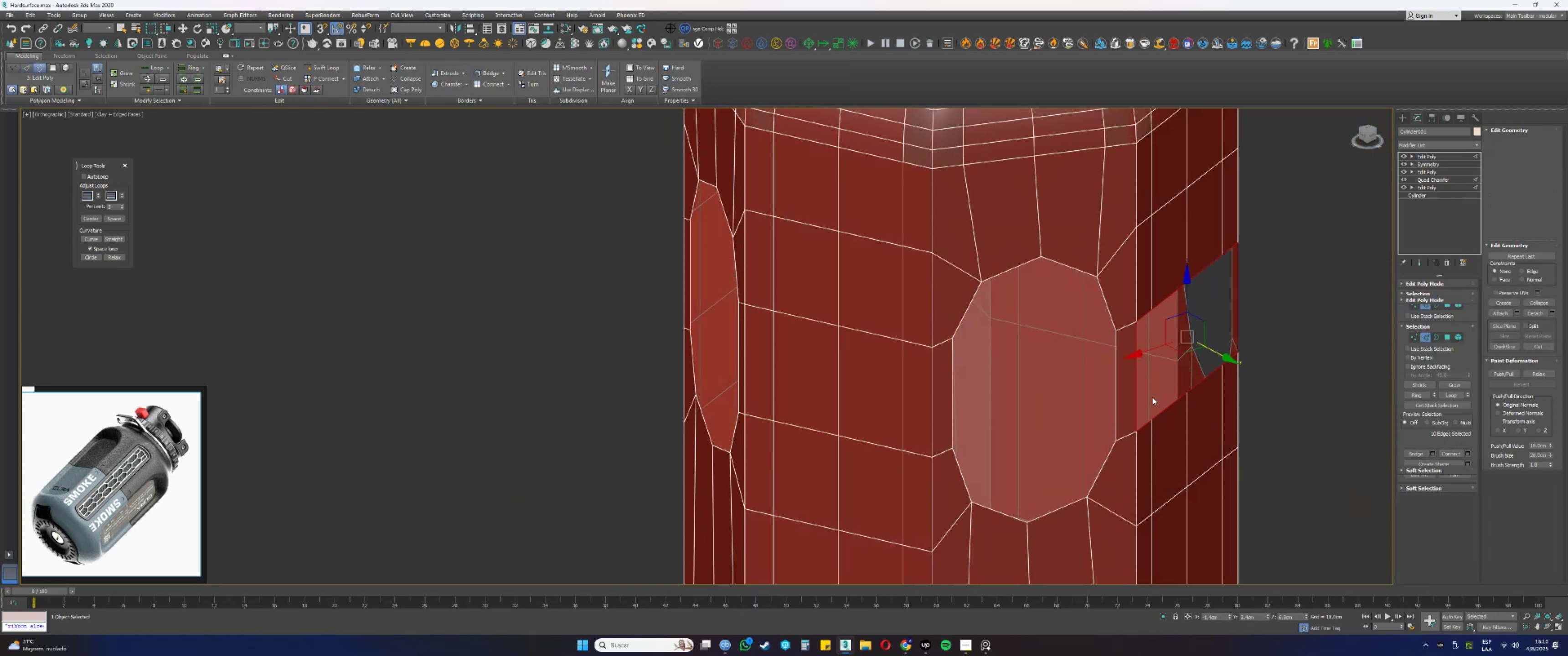 
hold_key(key=AltLeft, duration=0.67)
left_click_drag(start_coordinate=[1147, 393], to_coordinate=[1108, 396])
 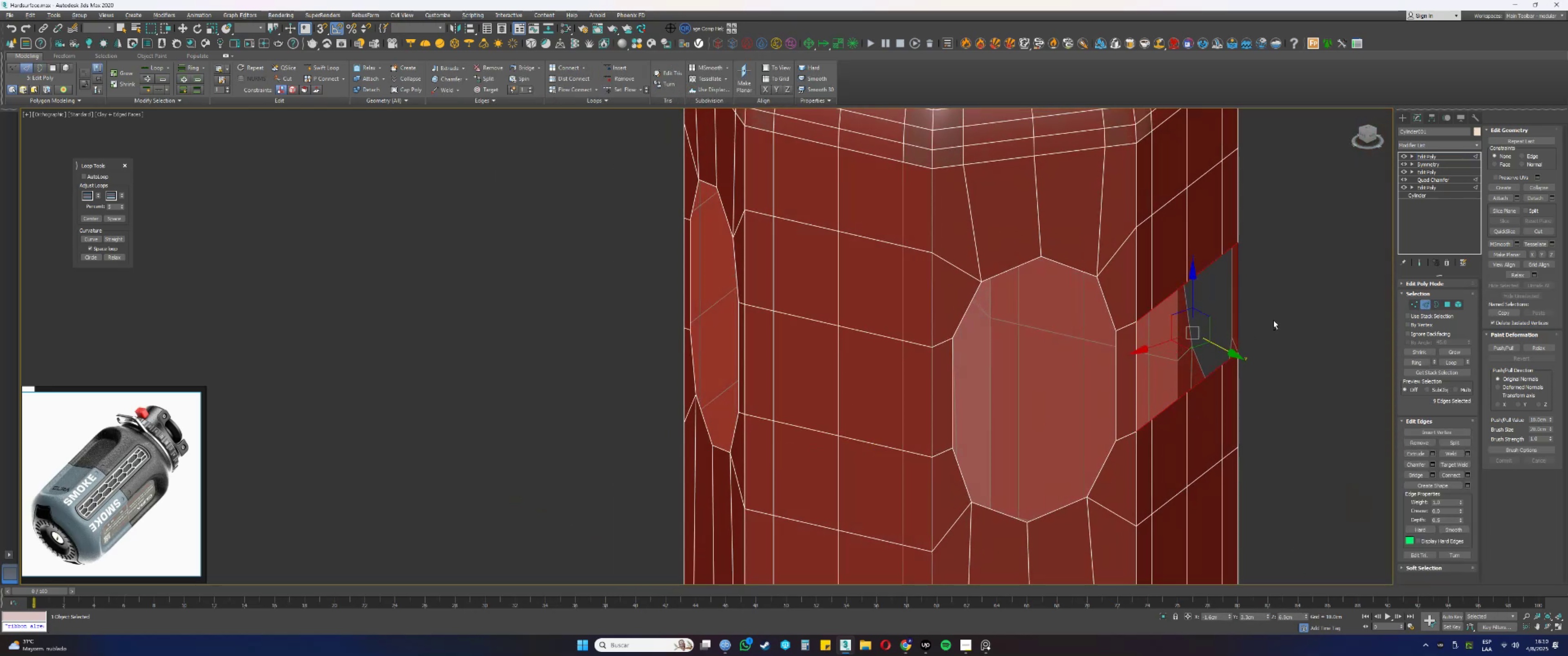 
left_click_drag(start_coordinate=[1283, 313], to_coordinate=[1201, 321])
 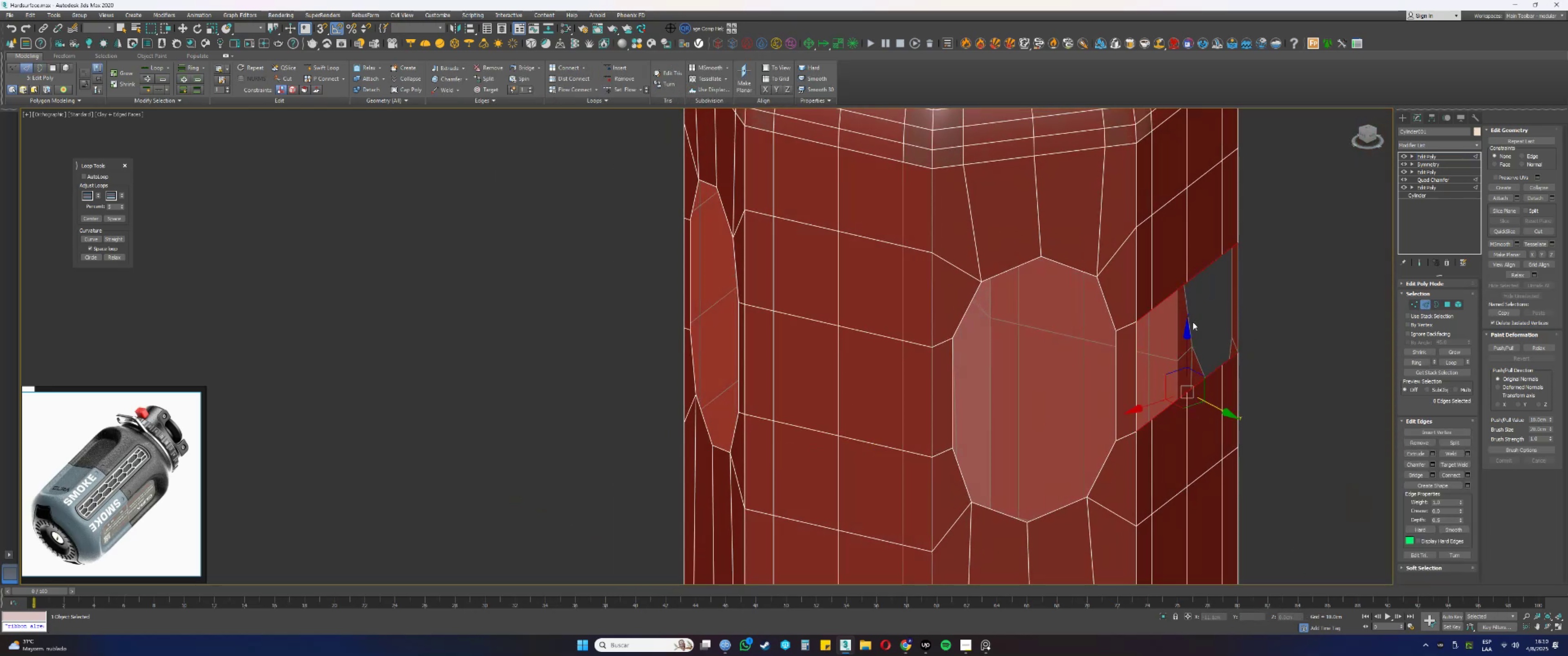 
hold_key(key=AltLeft, duration=0.51)
 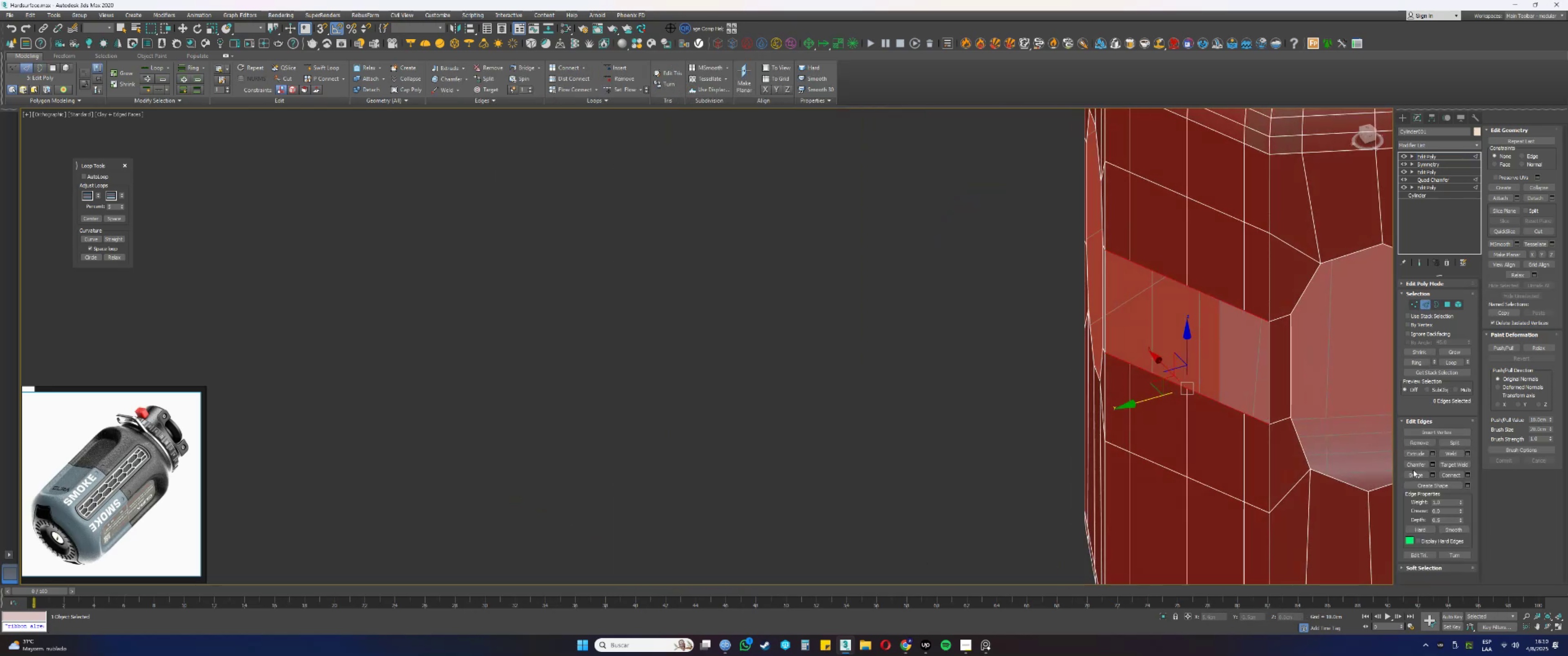 
left_click([1412, 477])
 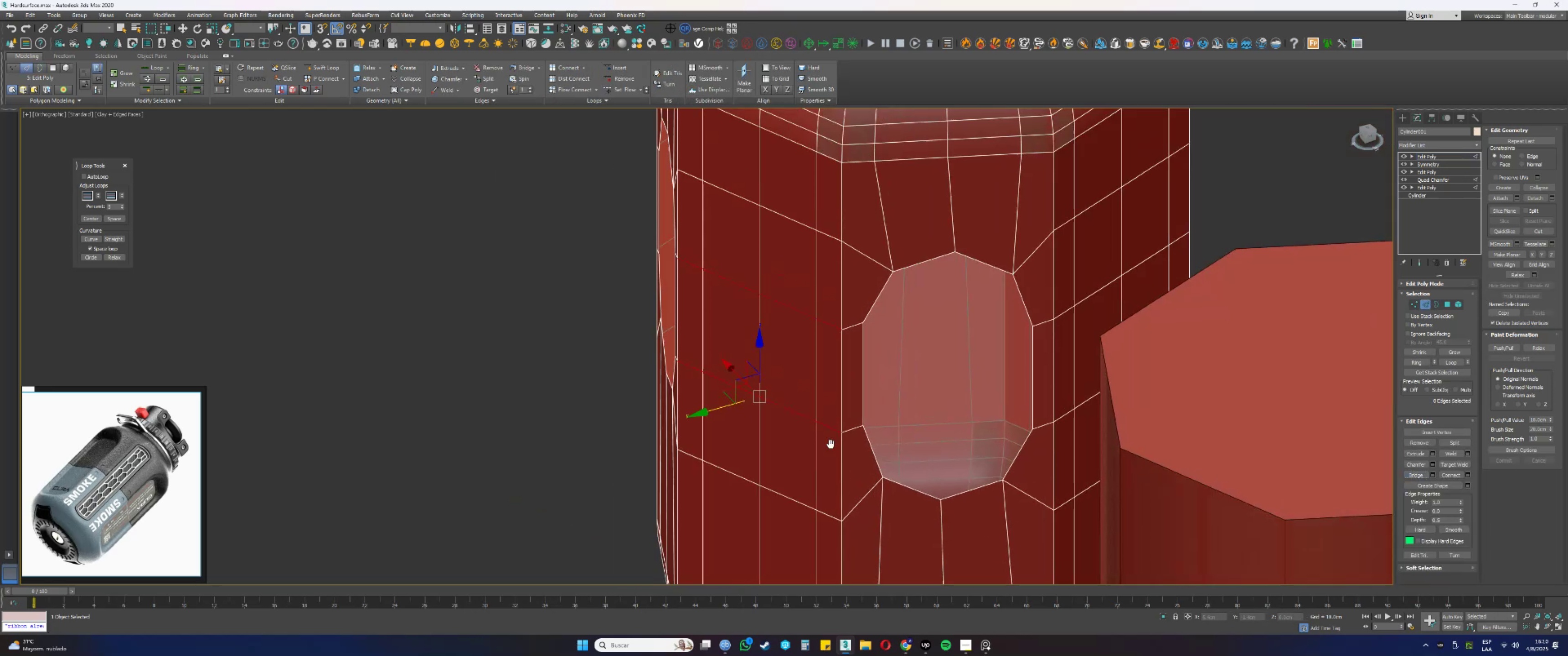 
hold_key(key=AltLeft, duration=0.59)
 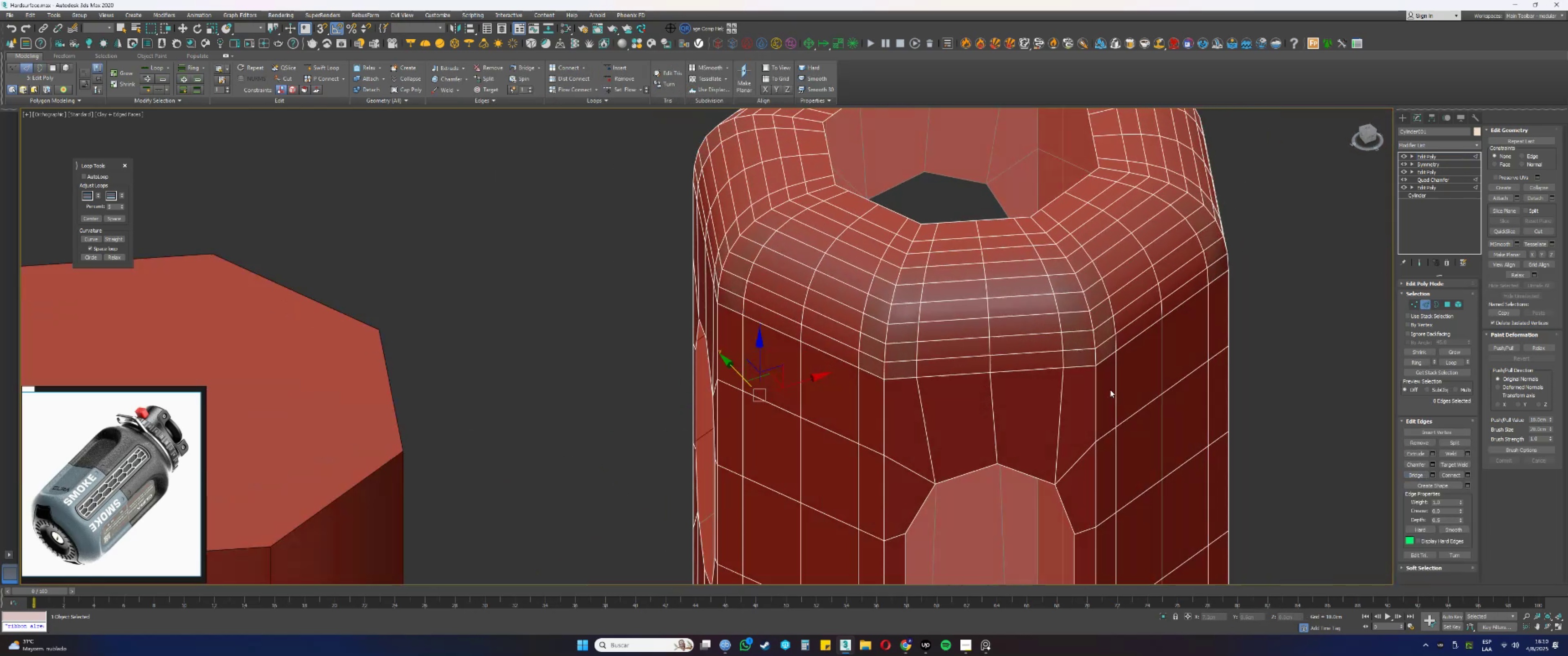 
scroll: coordinate [1066, 388], scroll_direction: down, amount: 2.0
 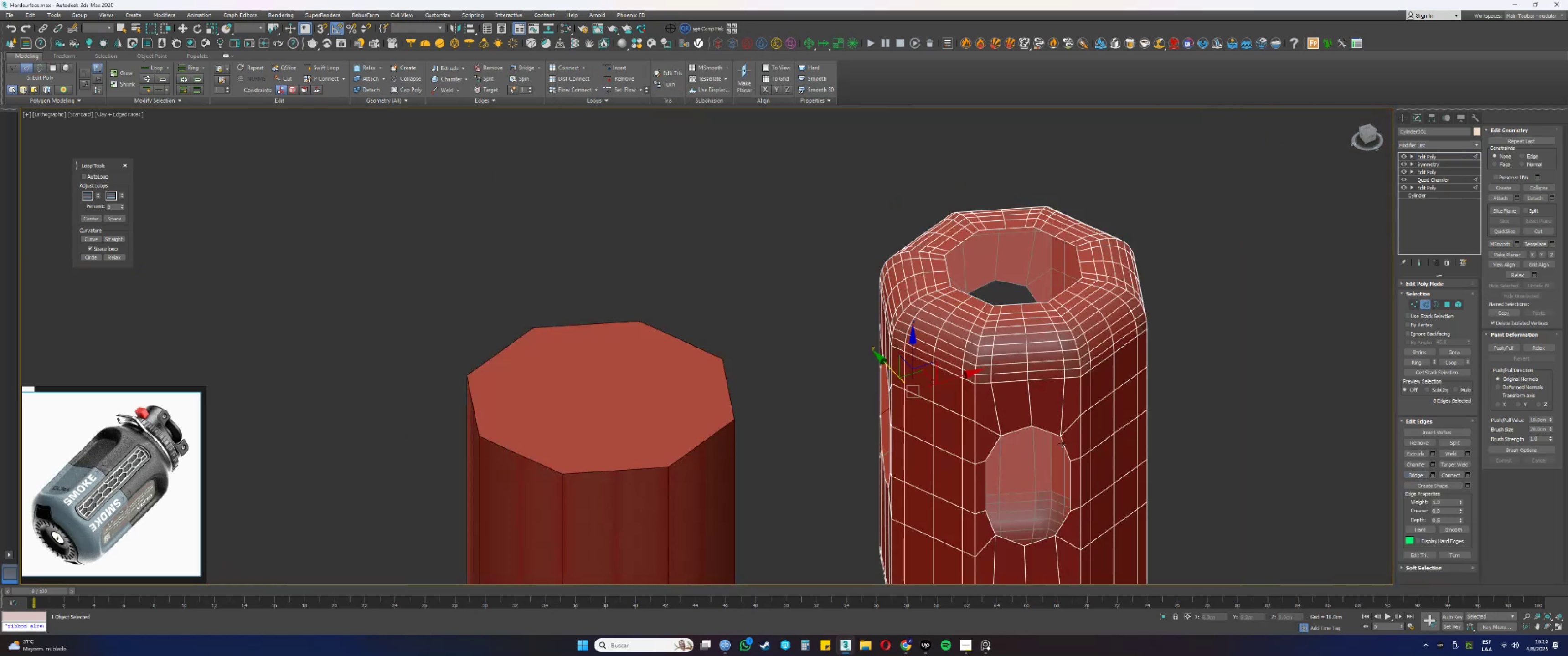 
key(Alt+AltLeft)
 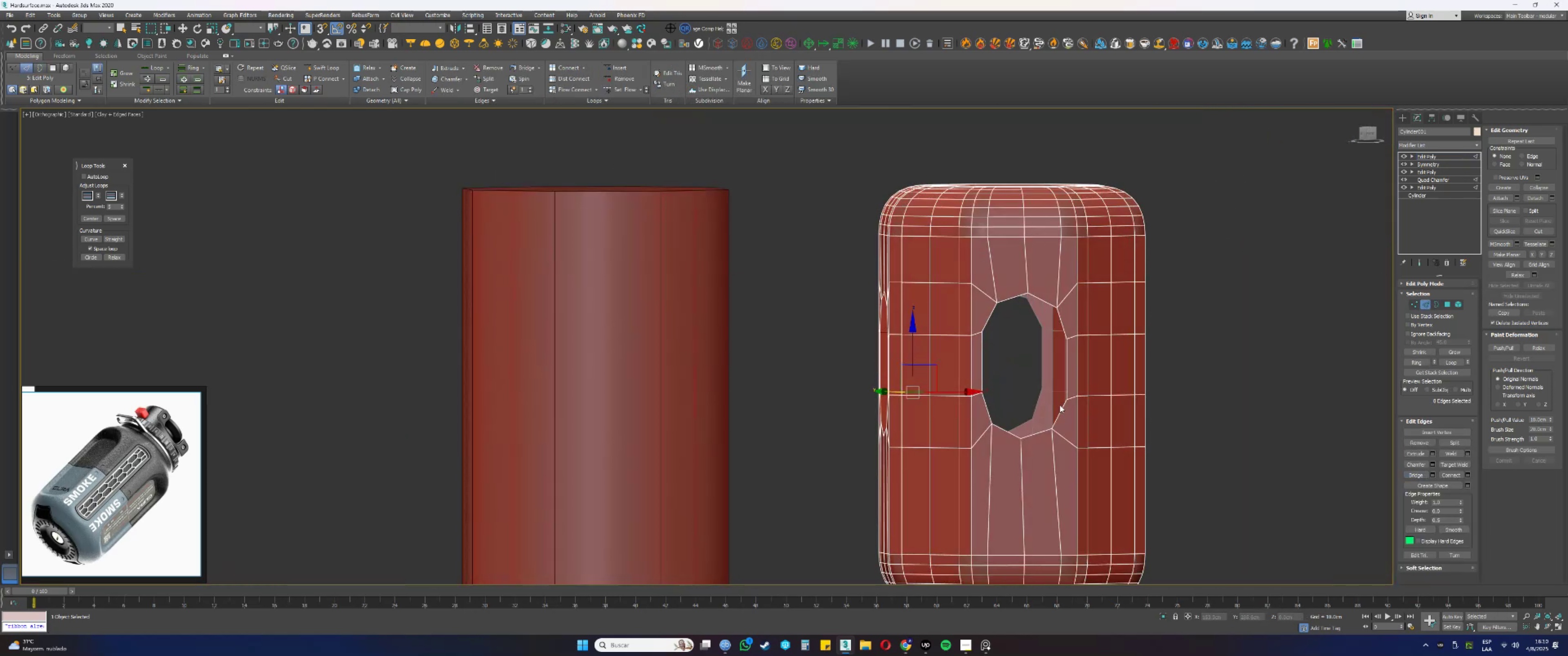 
scroll: coordinate [1054, 365], scroll_direction: up, amount: 1.0
 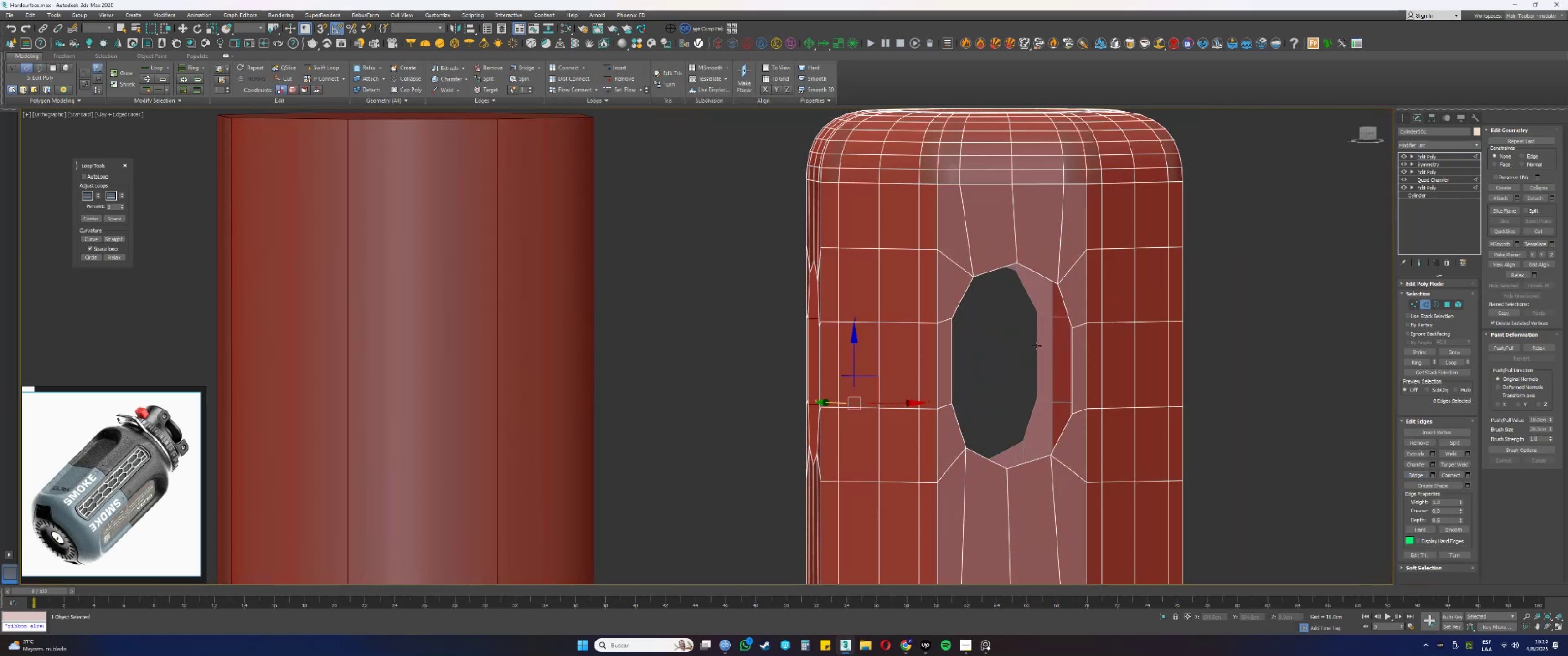 
hold_key(key=AltLeft, duration=0.34)
 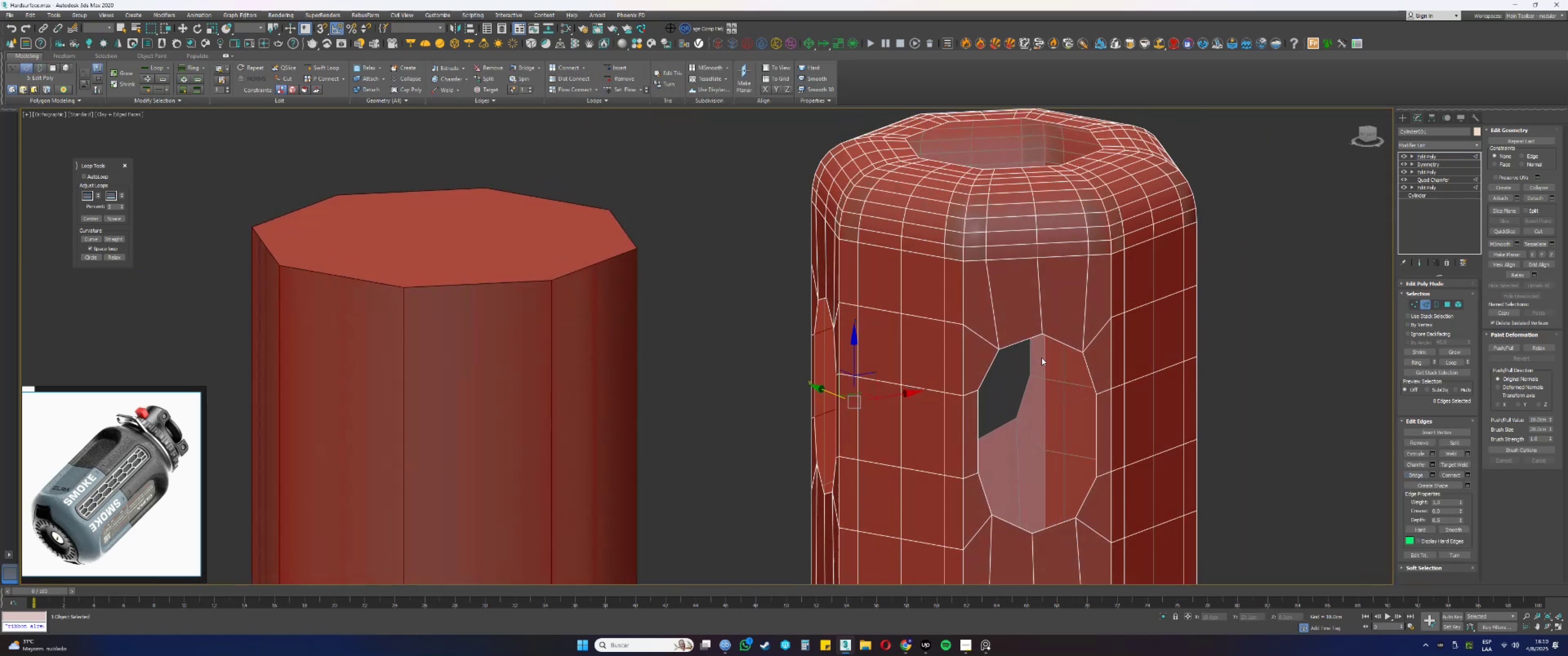 
scroll: coordinate [1042, 356], scroll_direction: down, amount: 1.0
 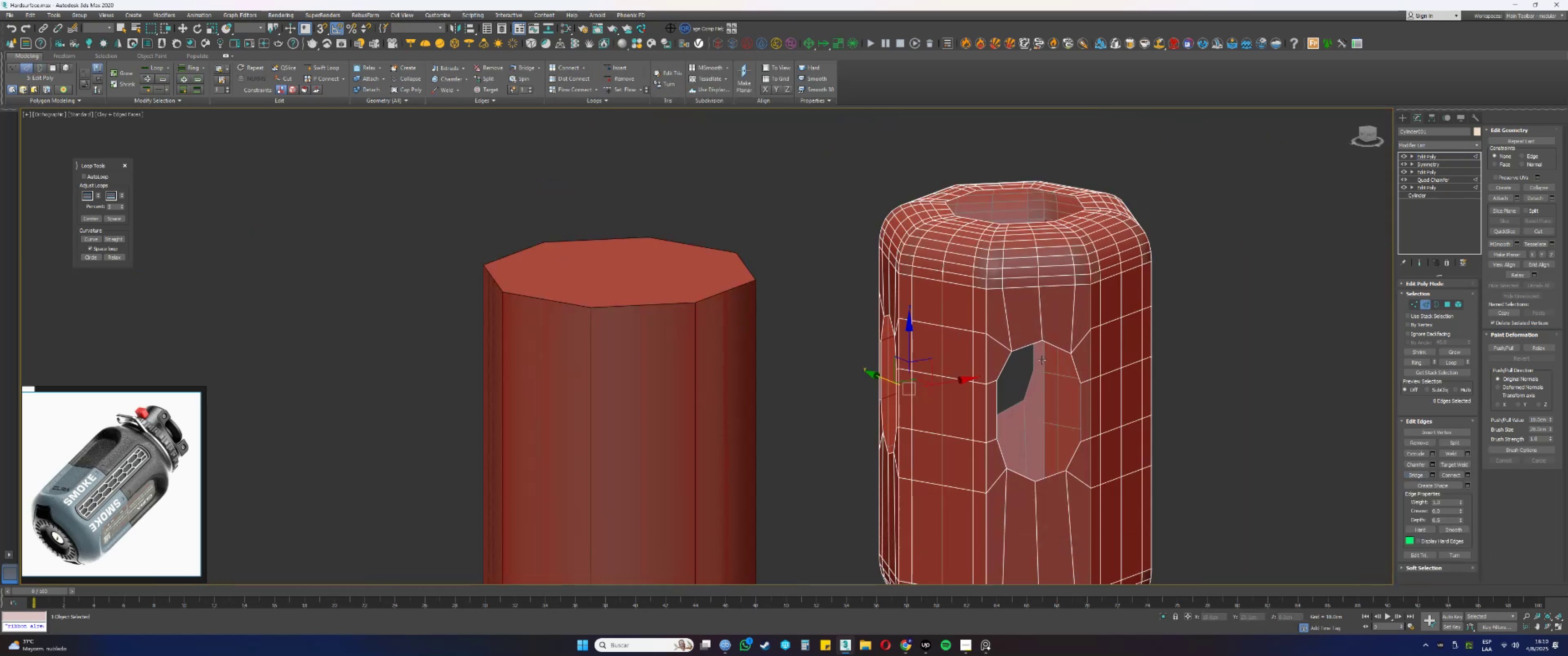 
hold_key(key=AltLeft, duration=0.48)
 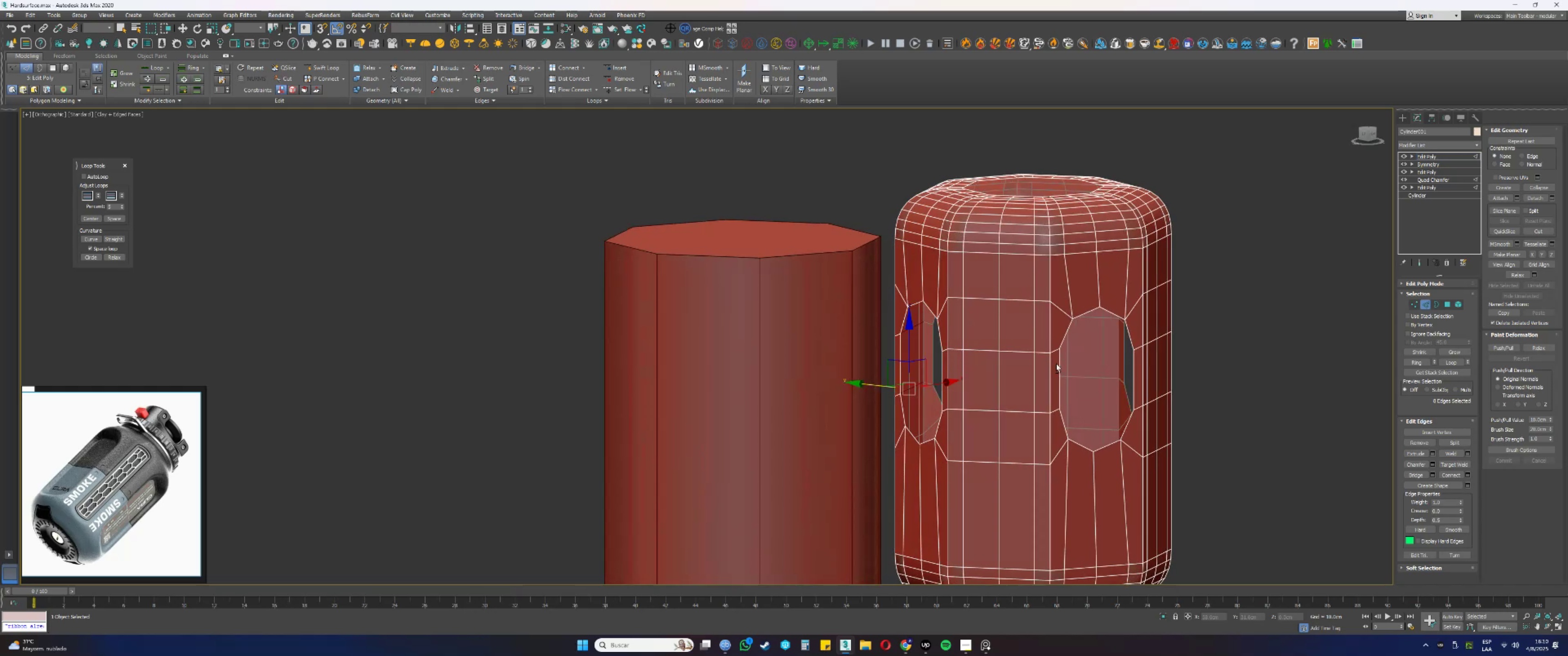 
type(1fz[F3][F3])
 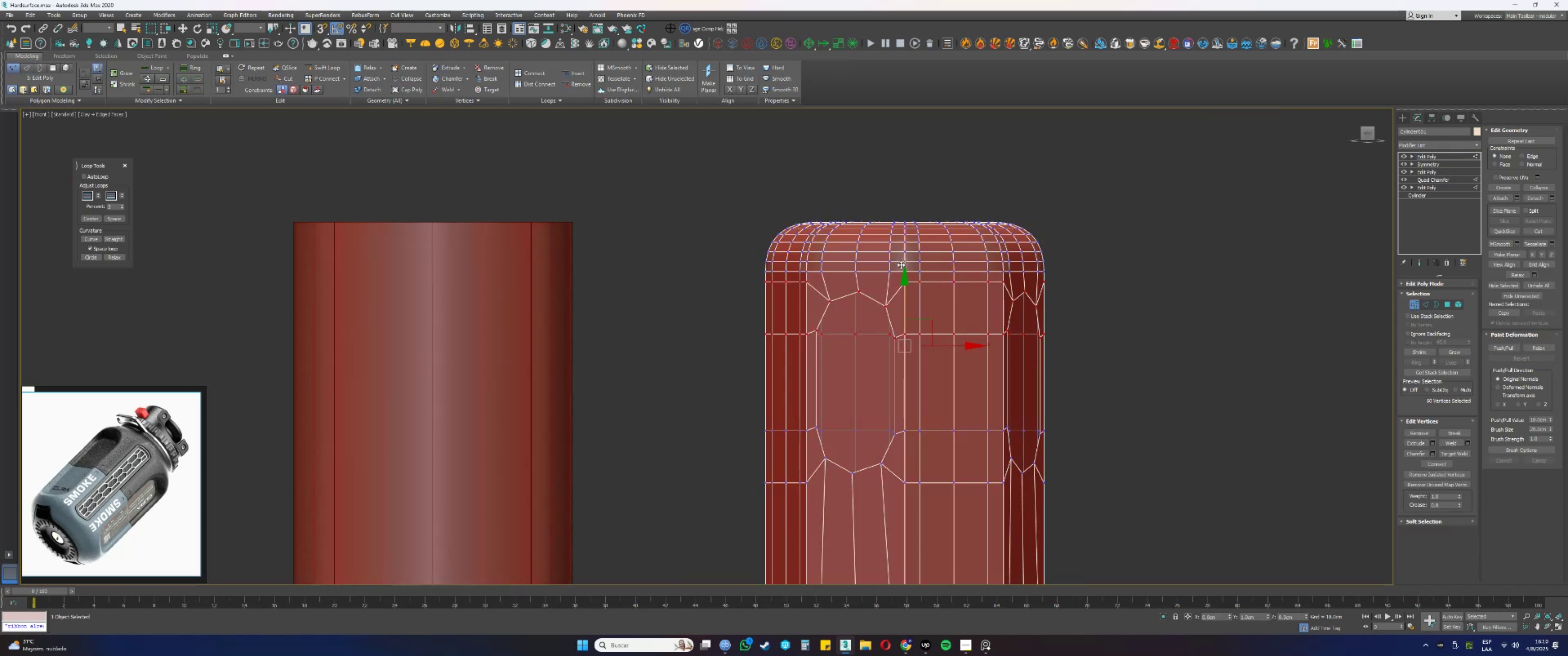 
scroll: coordinate [963, 339], scroll_direction: down, amount: 5.0
 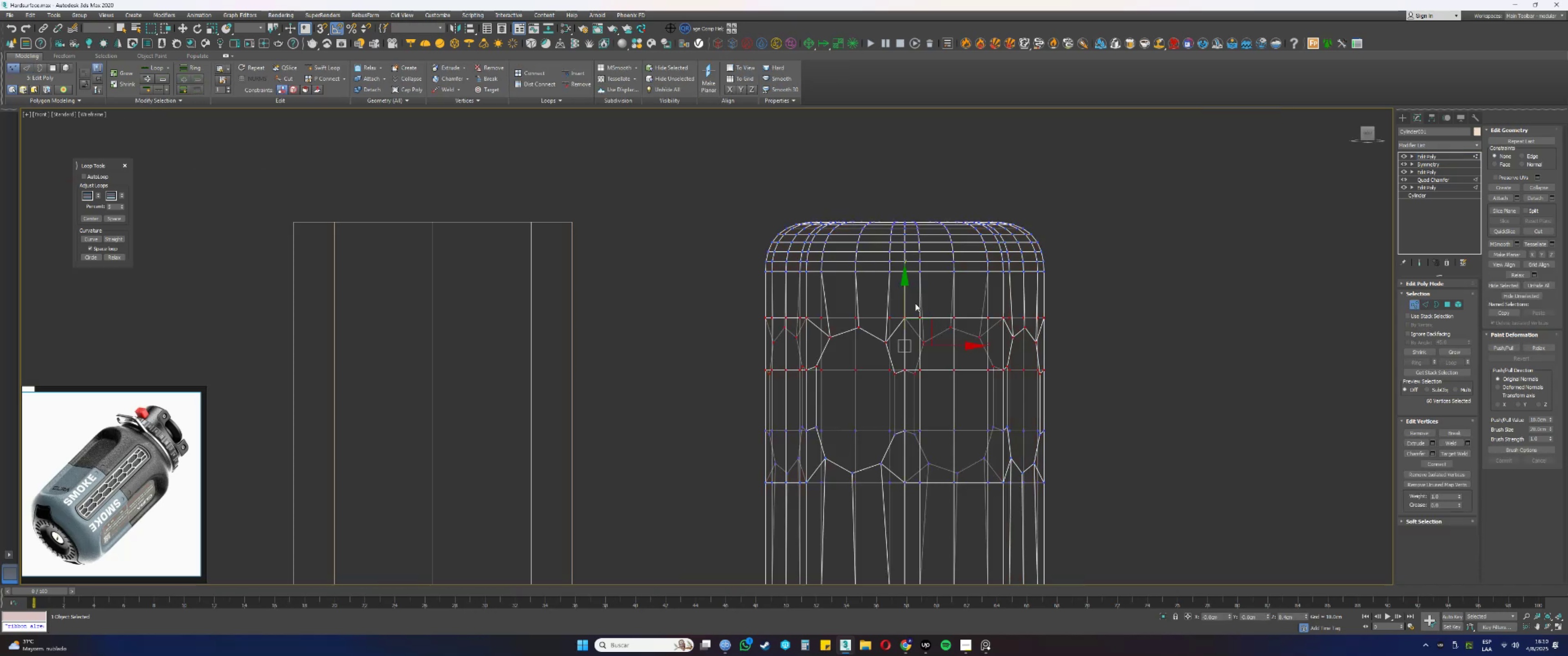 
left_click_drag(start_coordinate=[905, 301], to_coordinate=[900, 263])
 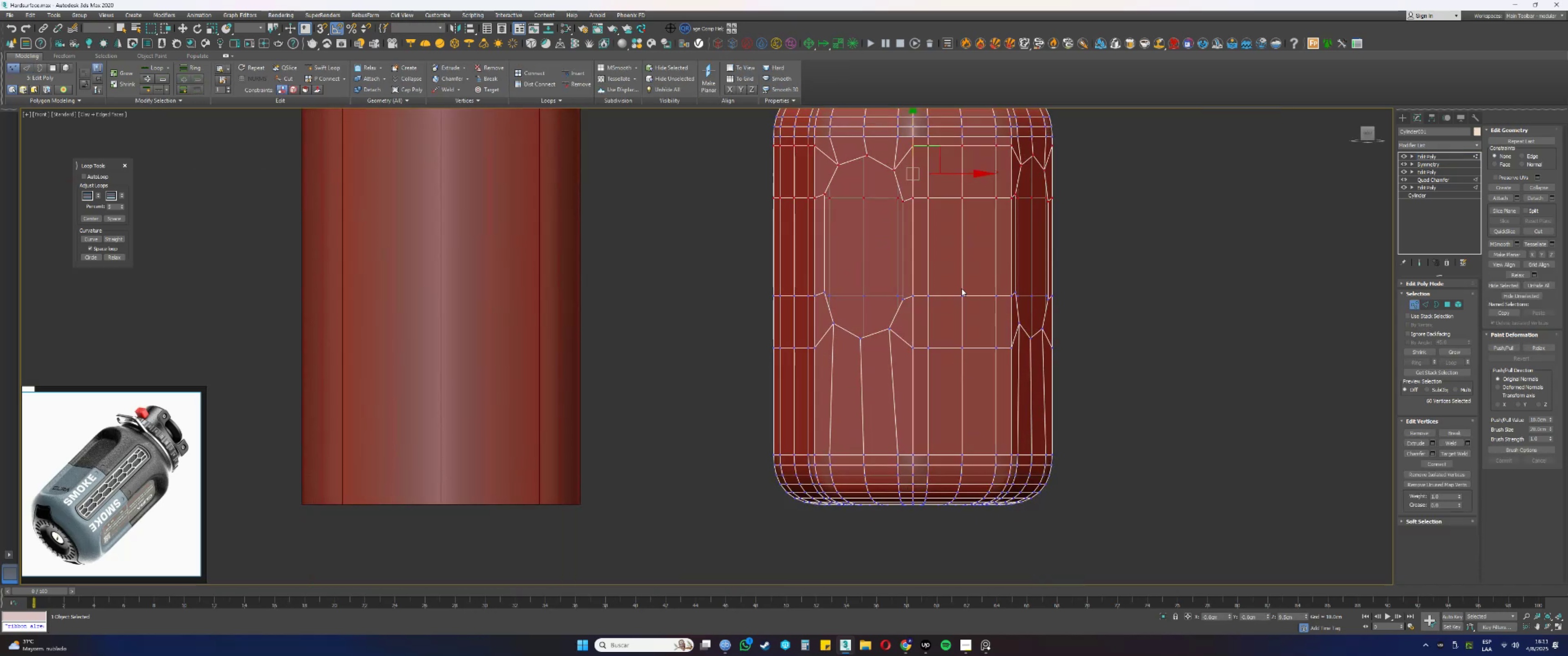 
key(F3)
 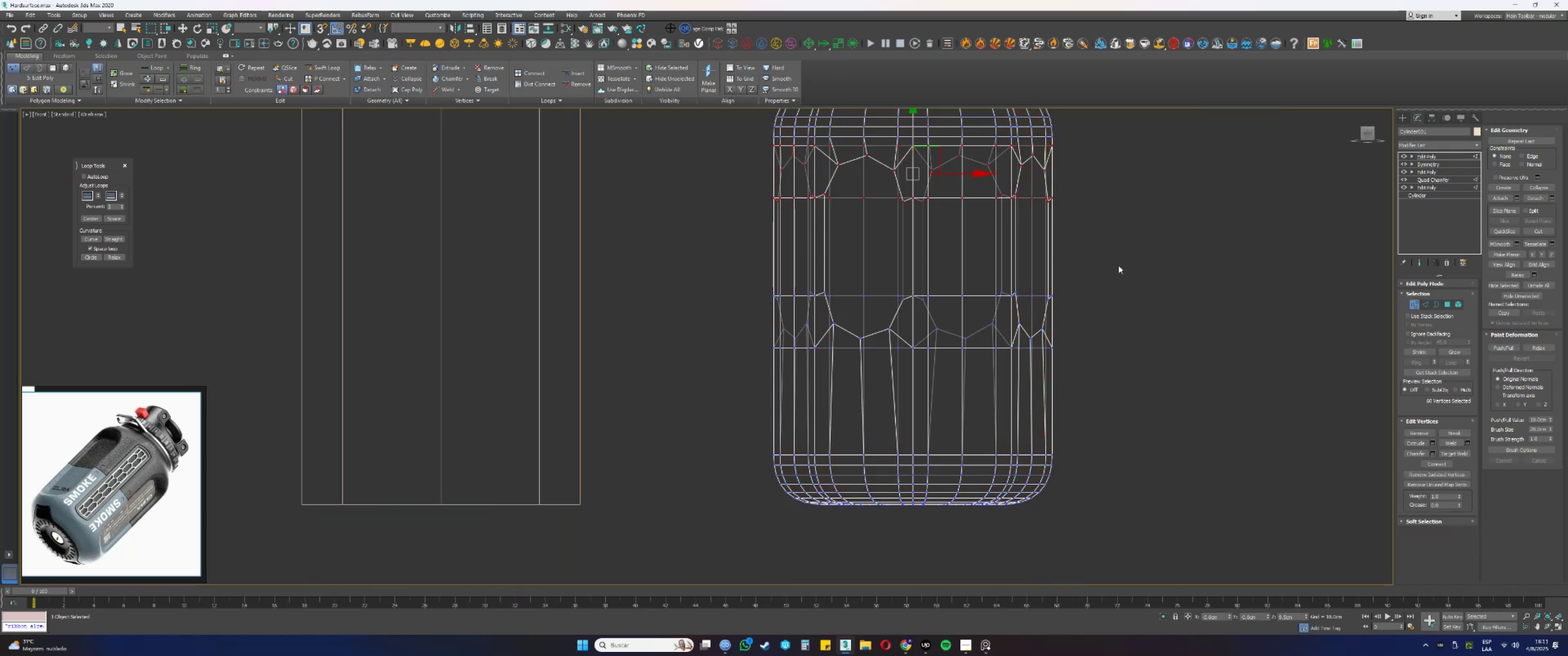 
left_click_drag(start_coordinate=[1133, 261], to_coordinate=[932, 322])
 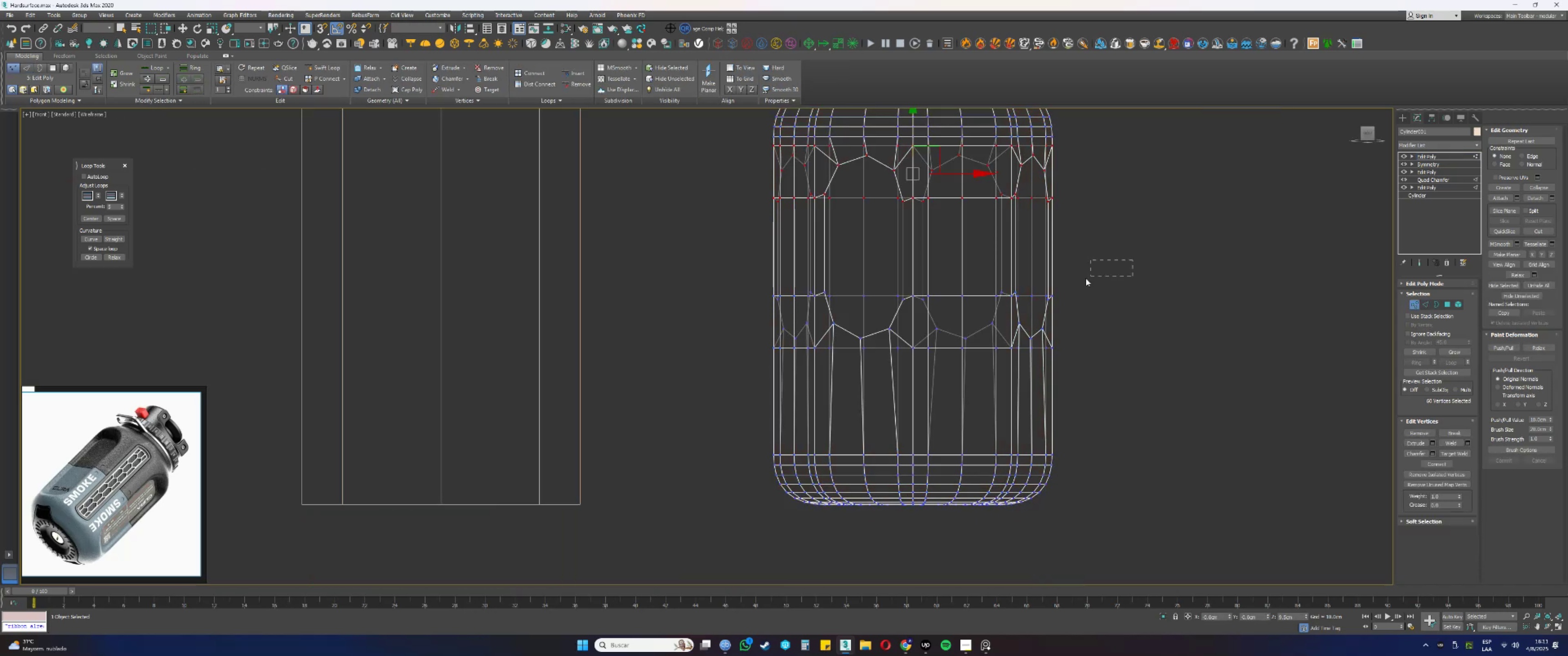 
left_click_drag(start_coordinate=[665, 392], to_coordinate=[617, 406])
 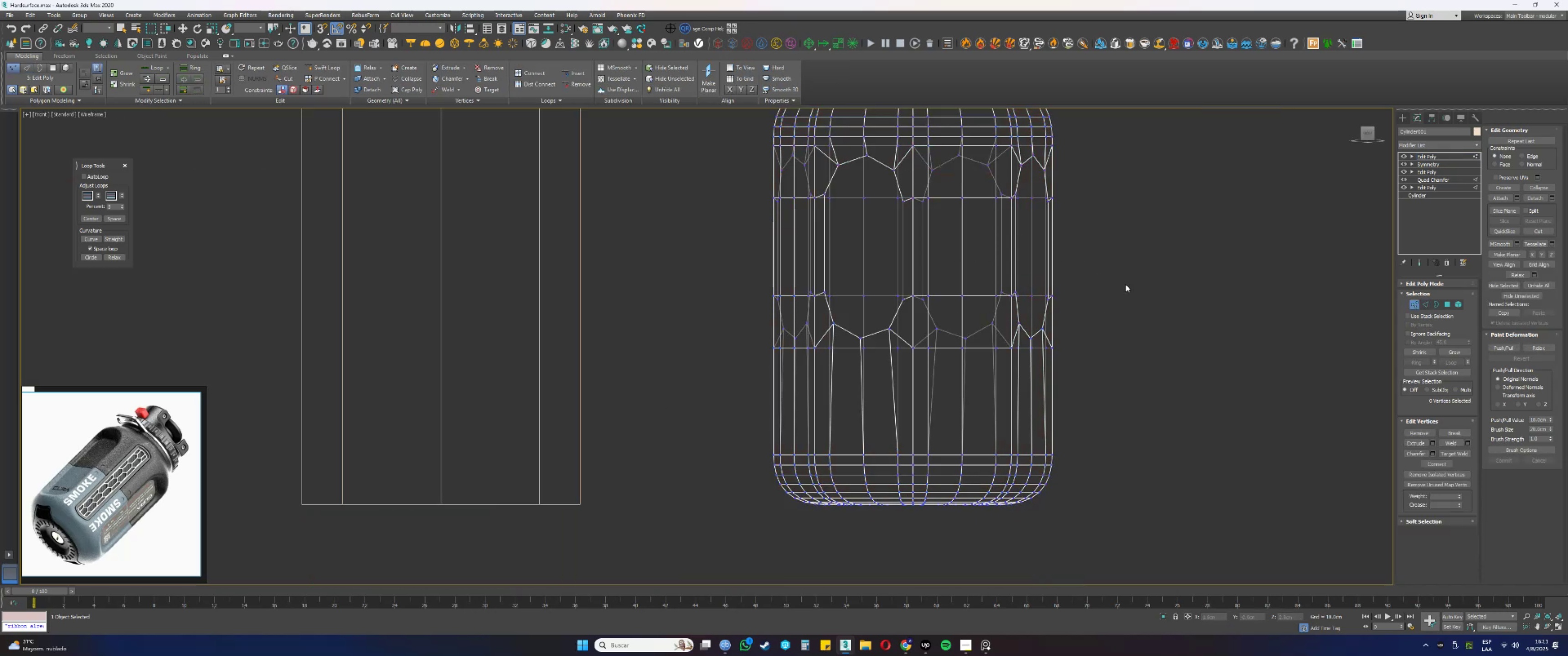 
left_click_drag(start_coordinate=[1139, 257], to_coordinate=[924, 320])
 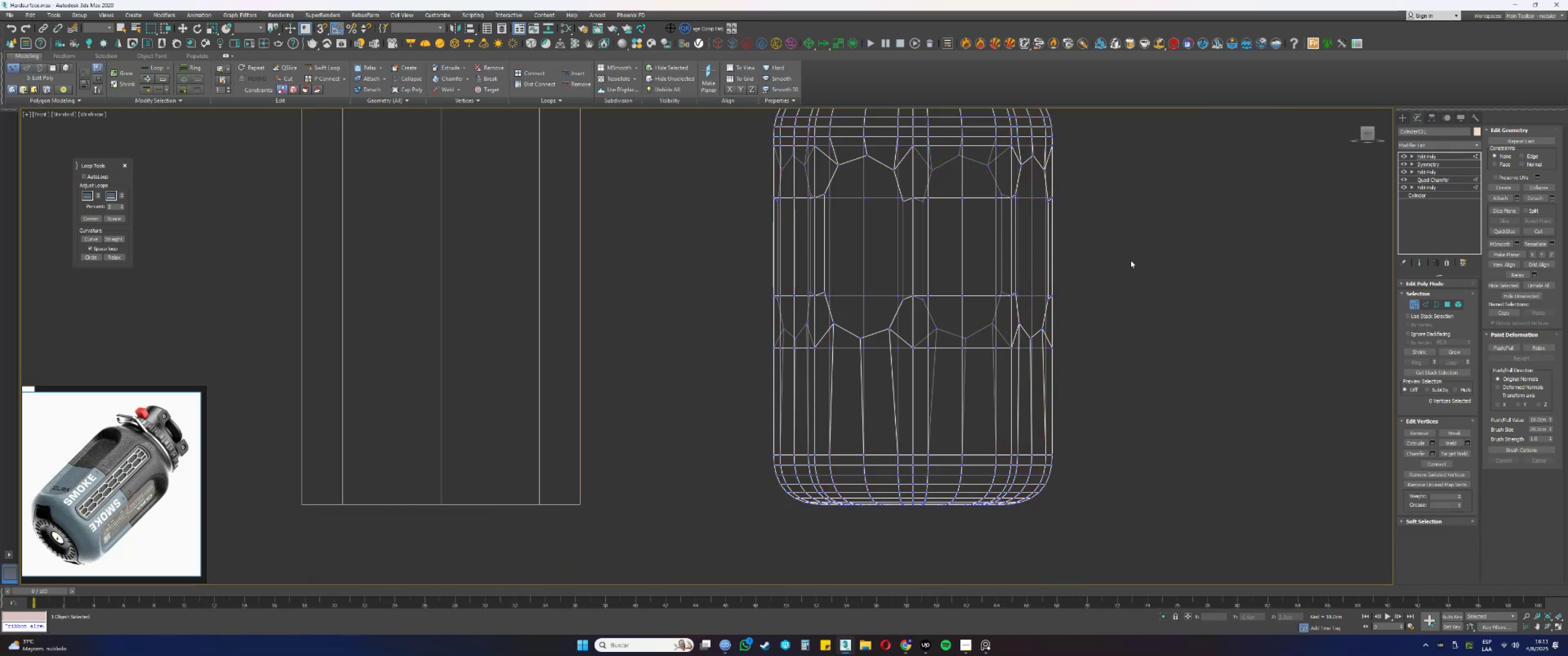 
left_click_drag(start_coordinate=[744, 368], to_coordinate=[621, 398])
 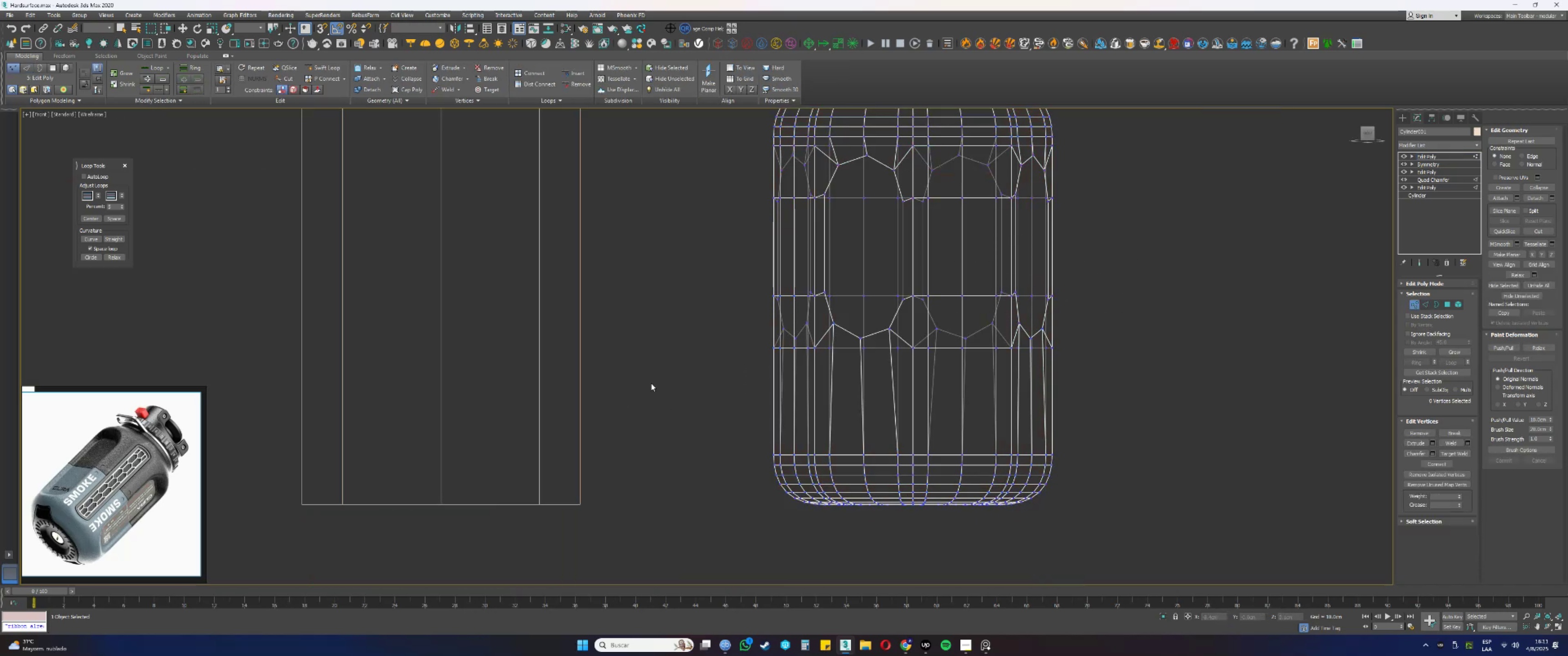 
left_click_drag(start_coordinate=[661, 375], to_coordinate=[679, 364])
 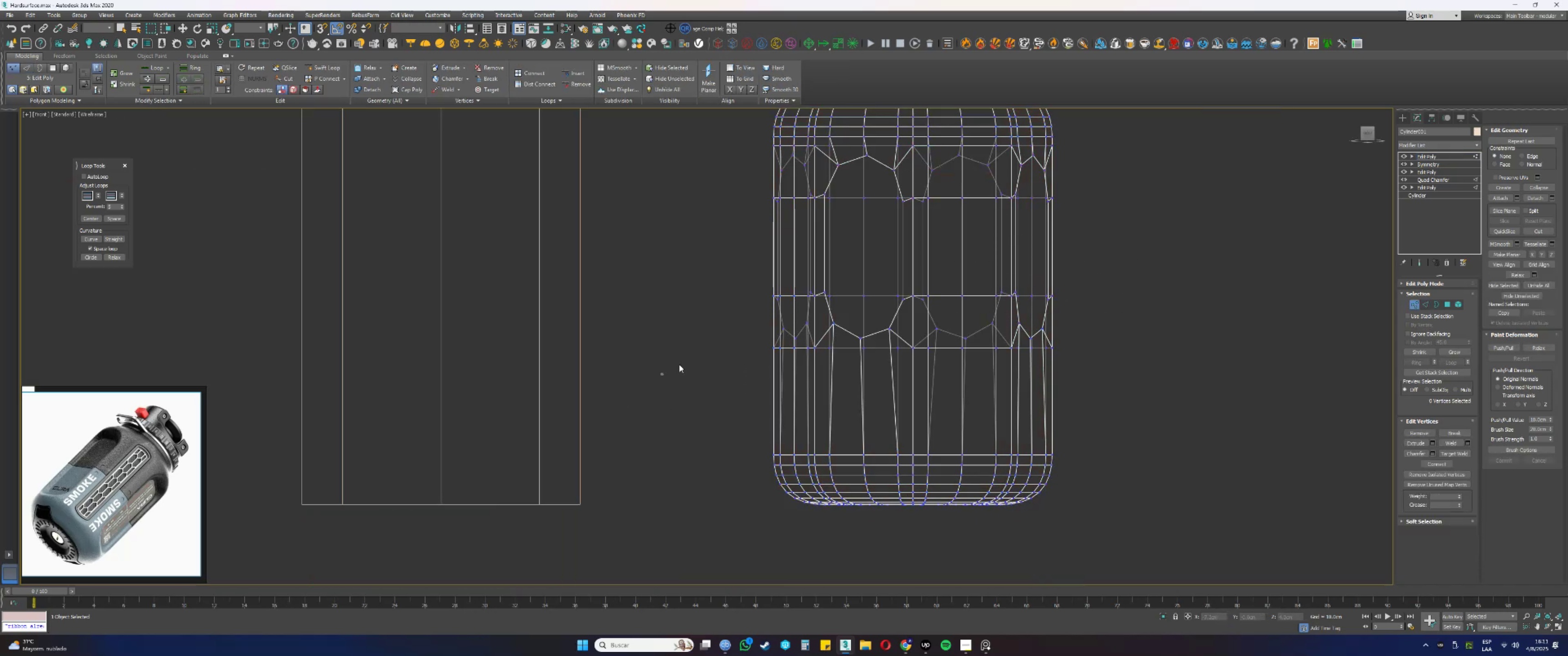 
left_click_drag(start_coordinate=[815, 316], to_coordinate=[1129, 287])
 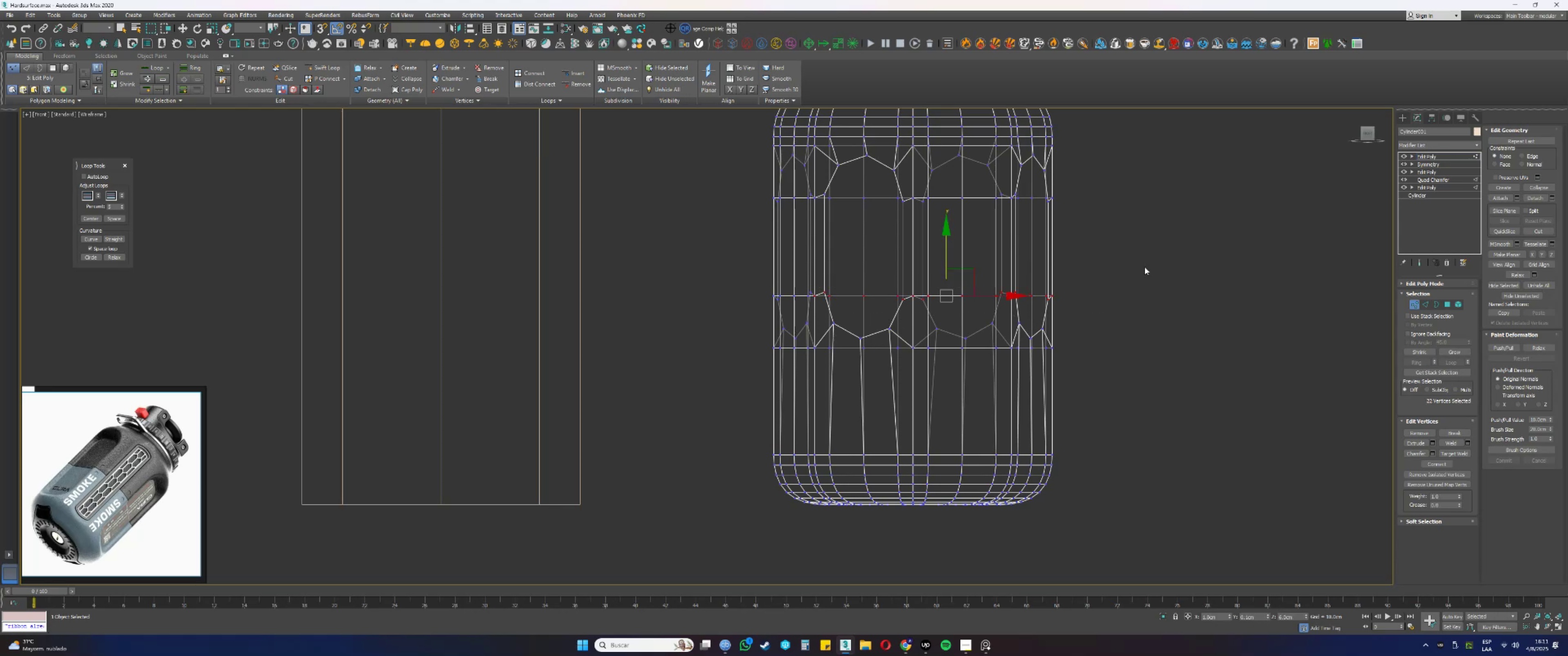 
left_click_drag(start_coordinate=[1154, 241], to_coordinate=[675, 398])
 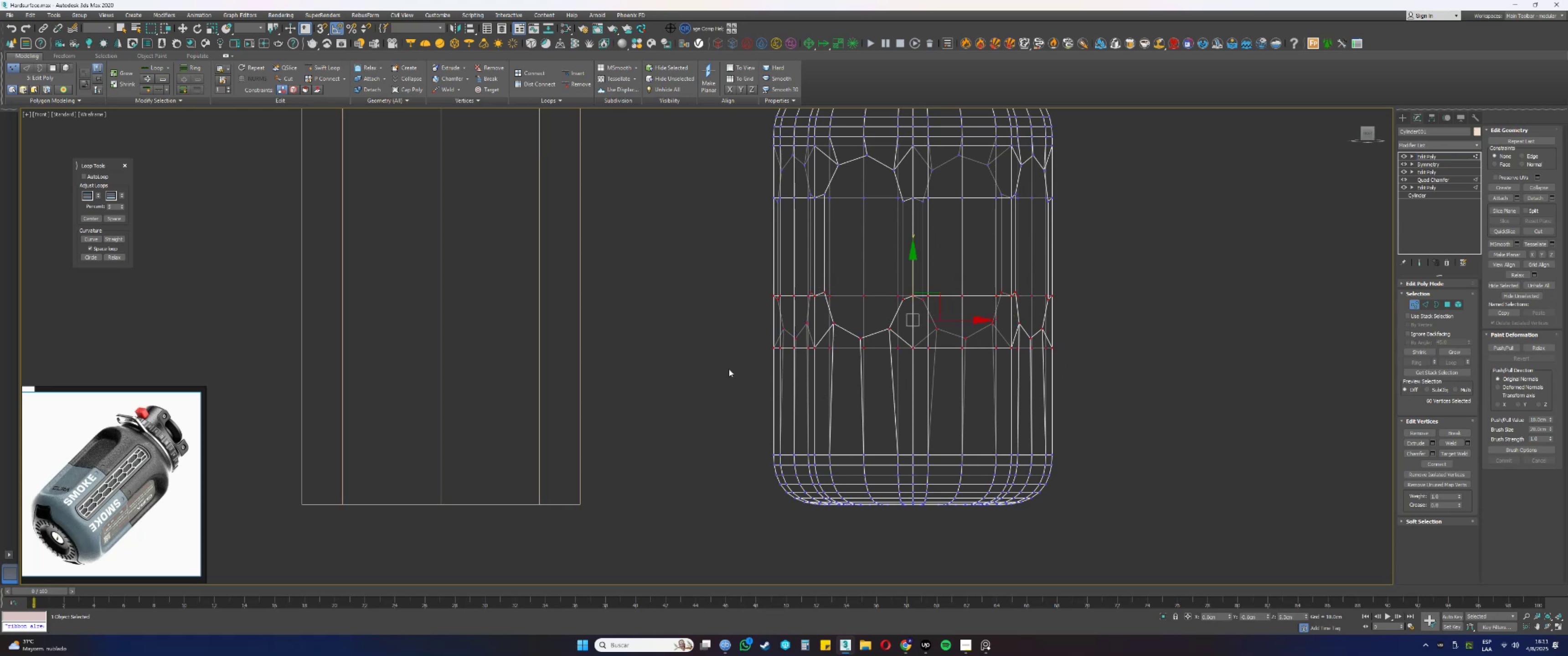 
key(F3)
 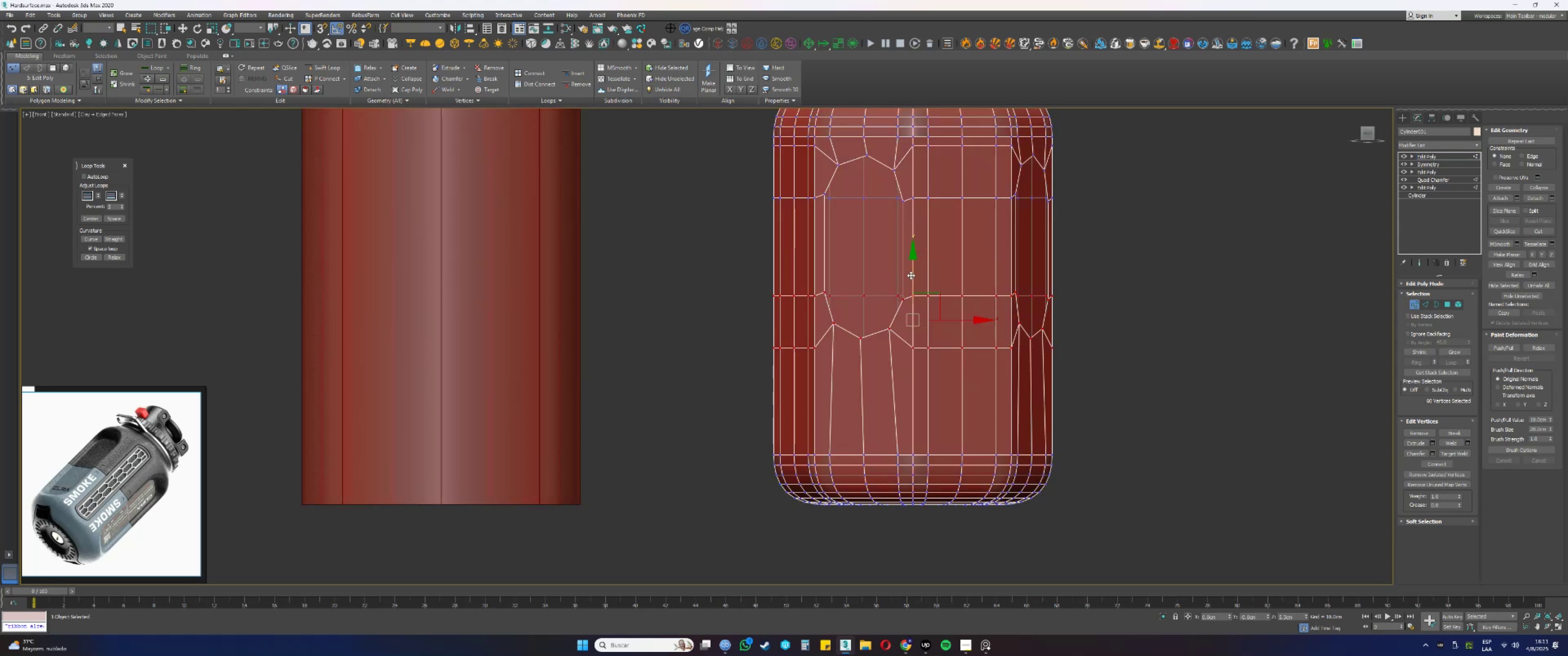 
left_click_drag(start_coordinate=[912, 274], to_coordinate=[895, 371])
 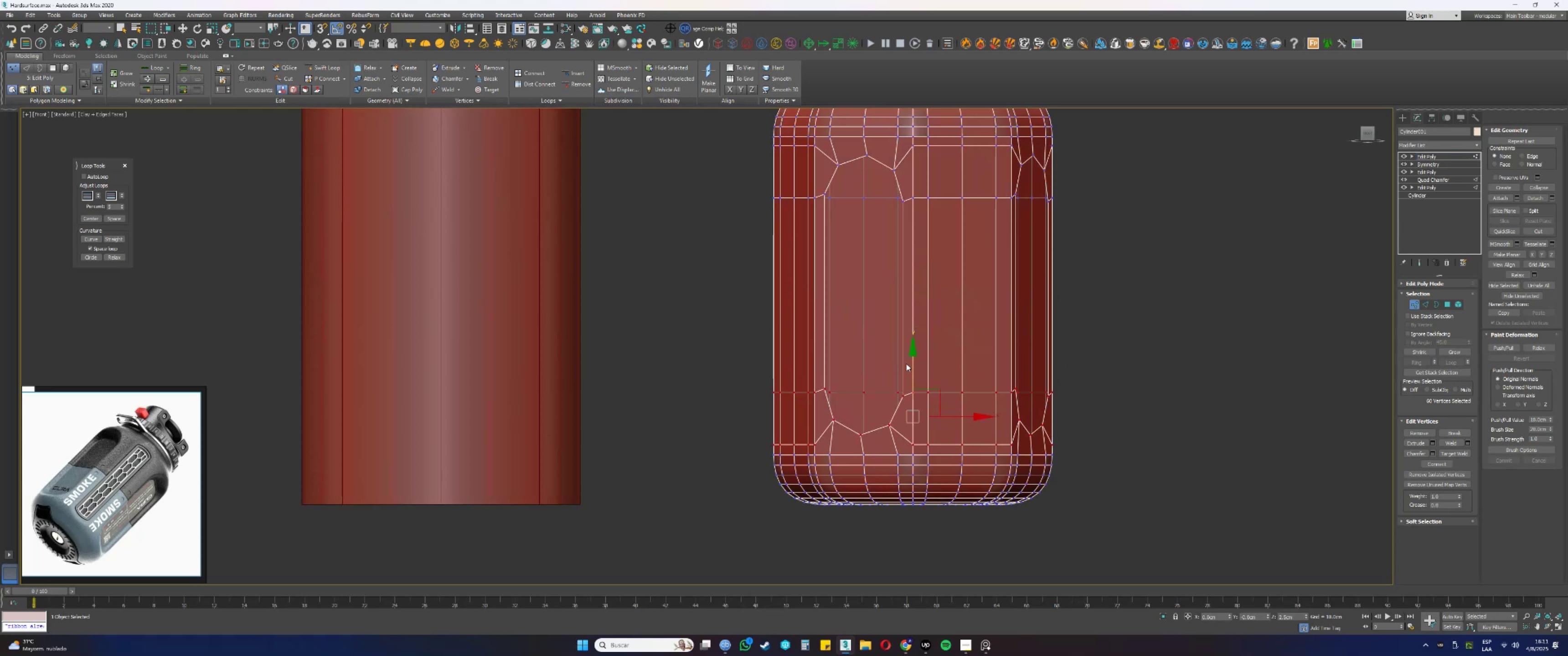 
key(Alt+AltLeft)
 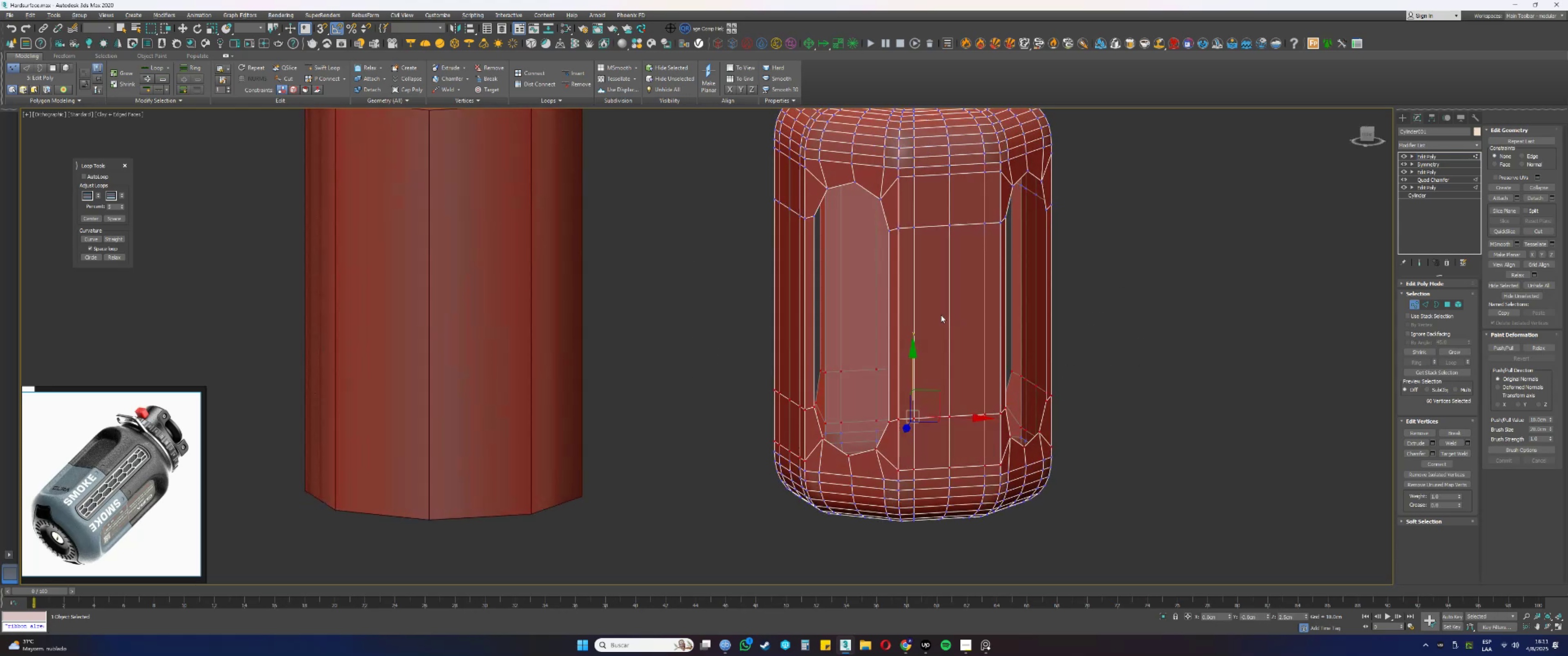 
key(1)
 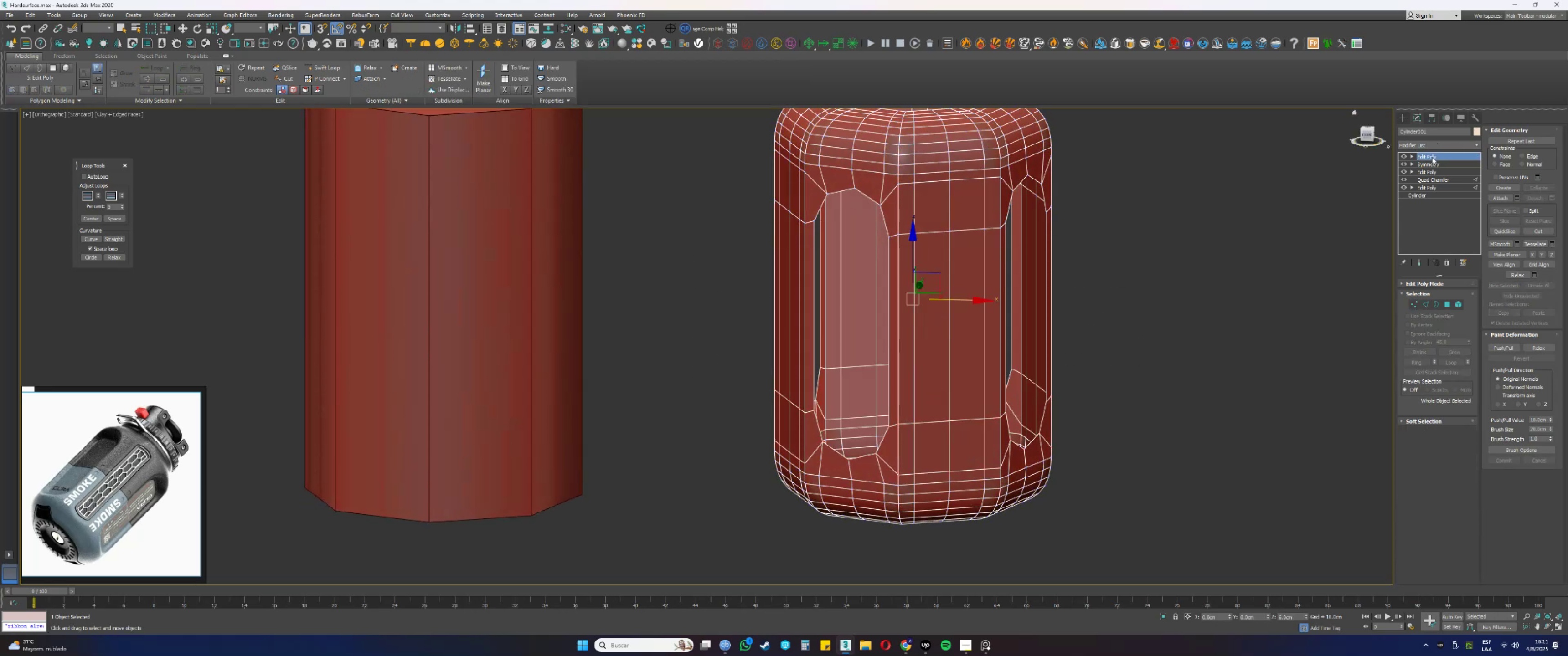 
right_click([1429, 159])
 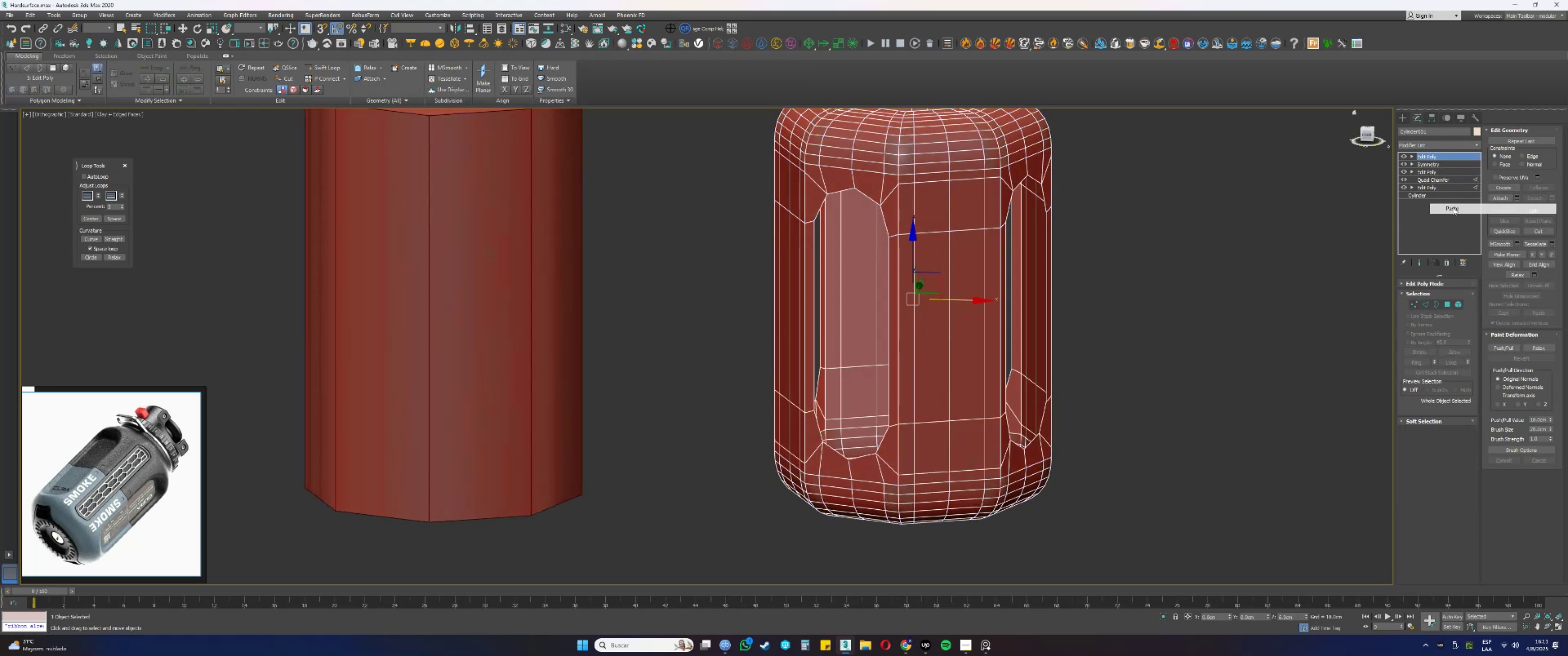 
key(F3)
 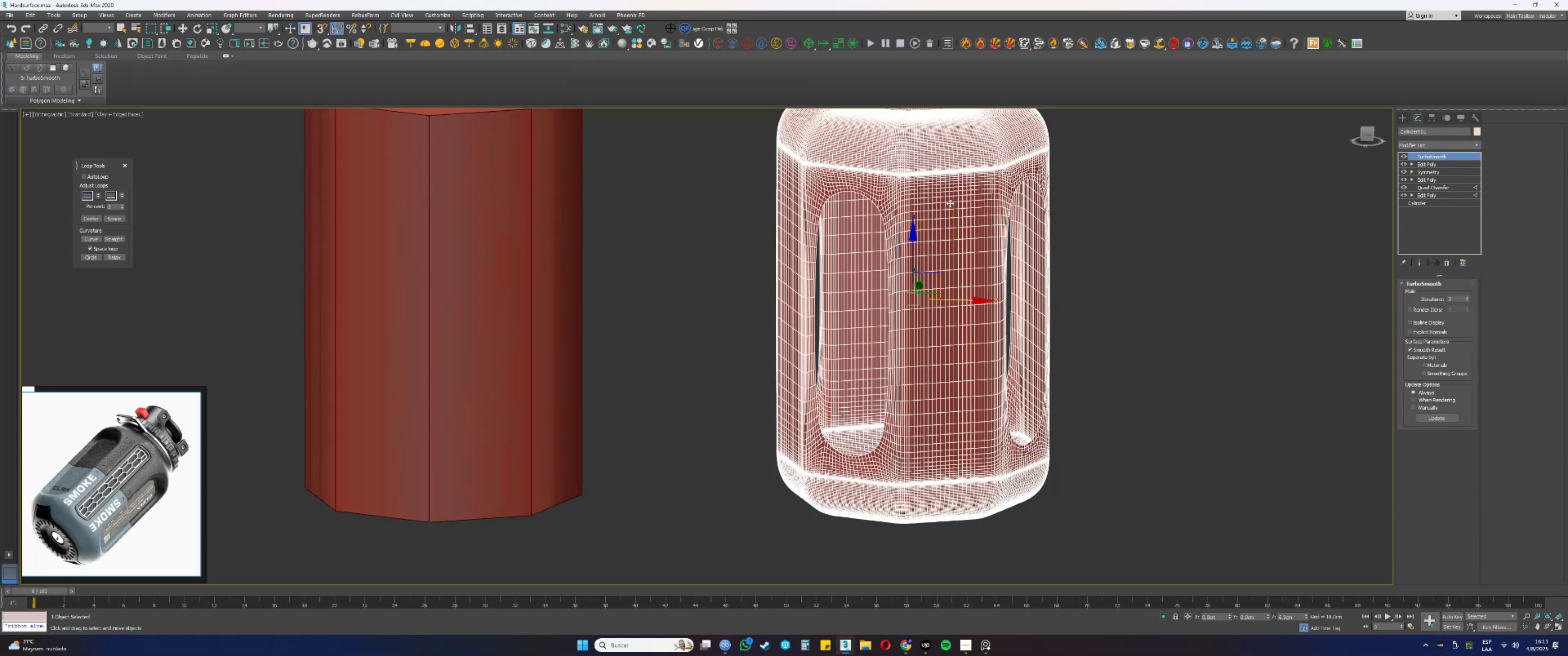 
key(F3)
 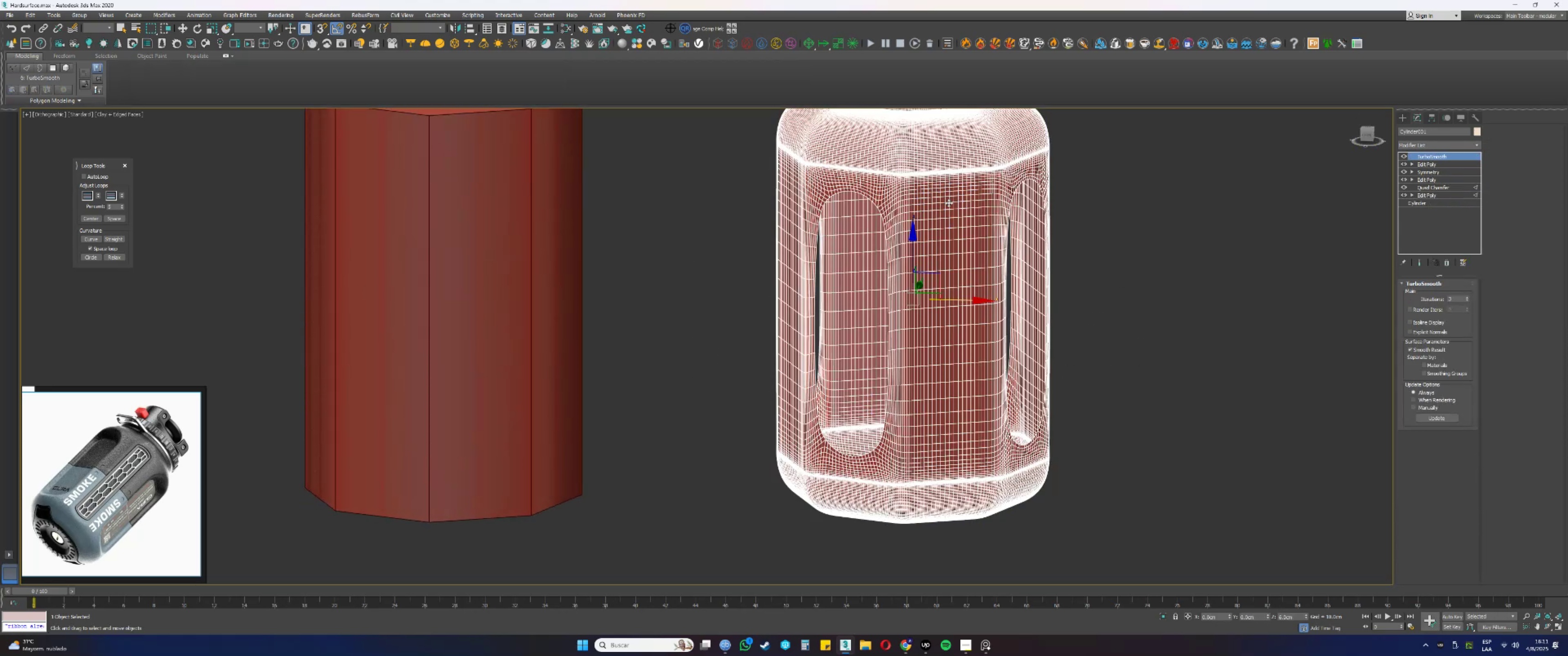 
key(F4)
 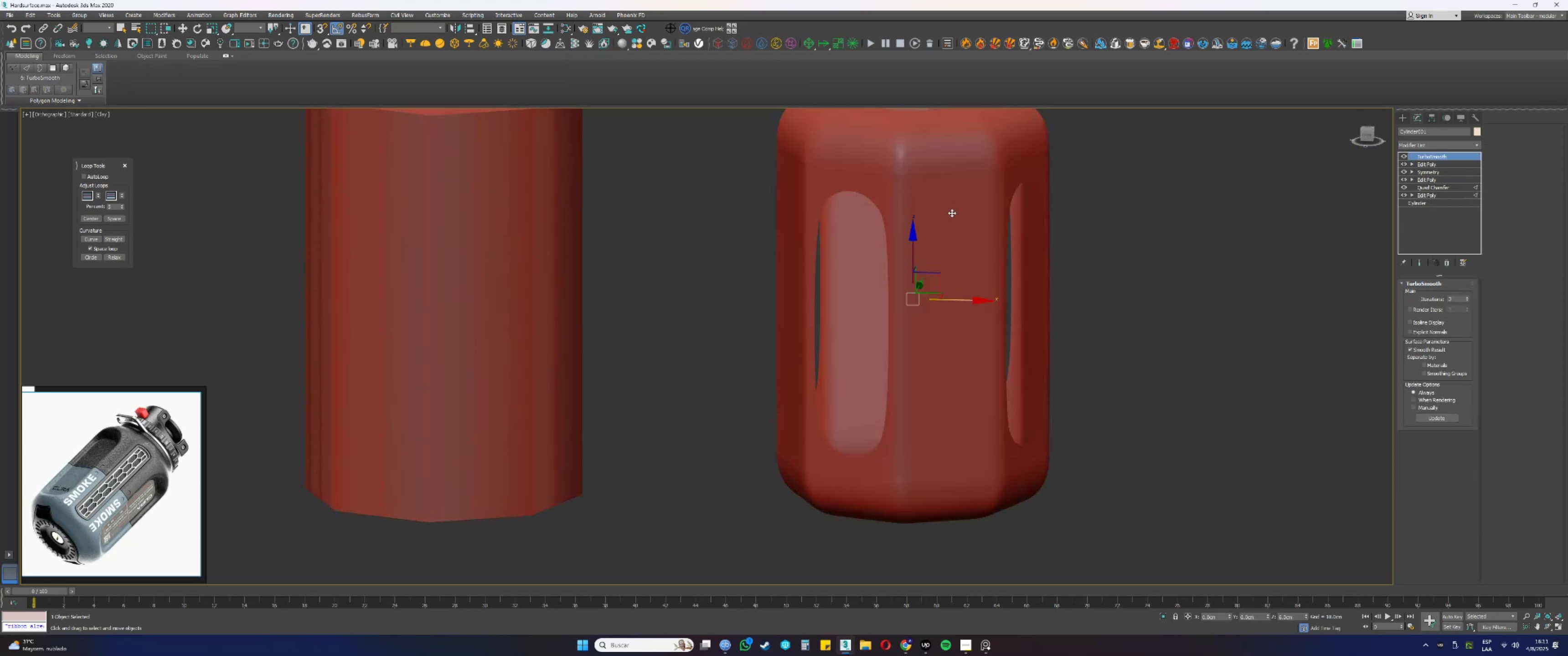 
hold_key(key=AltLeft, duration=1.52)
 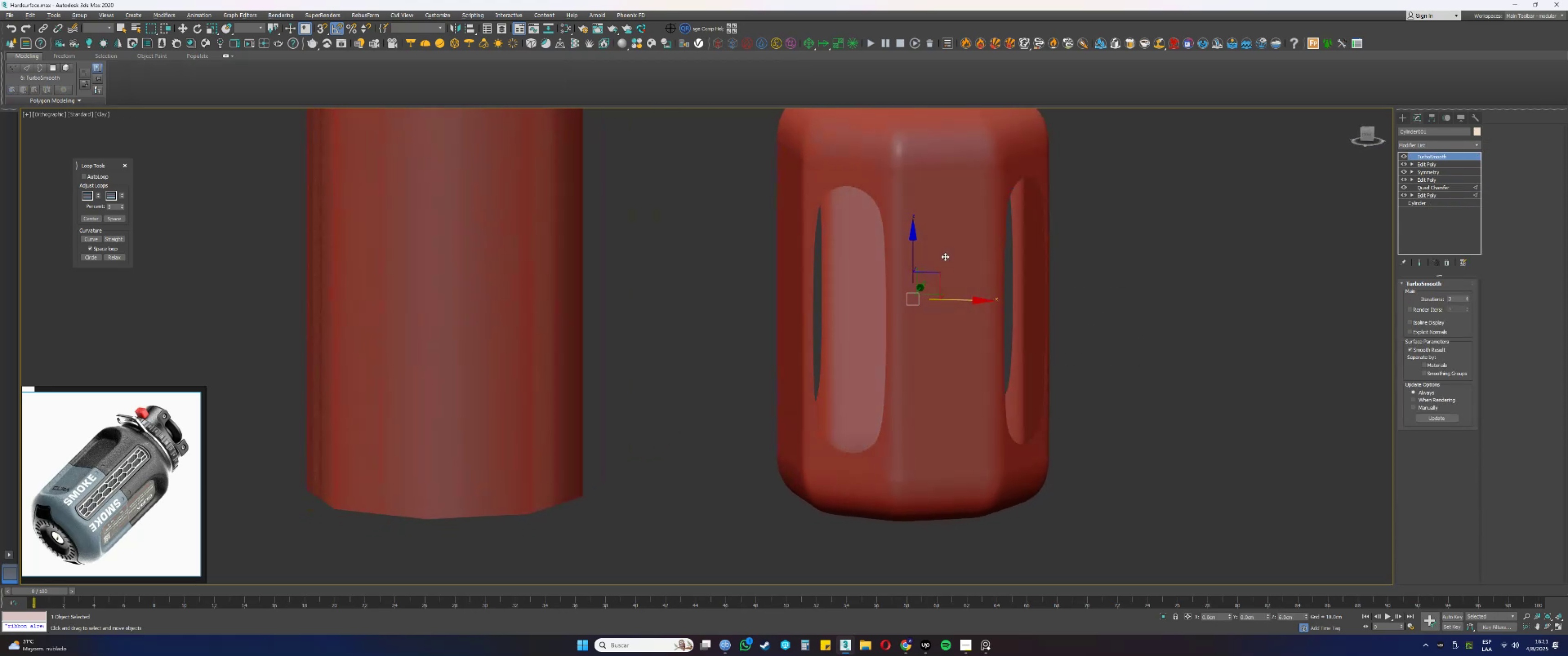 
hold_key(key=AltLeft, duration=1.53)
 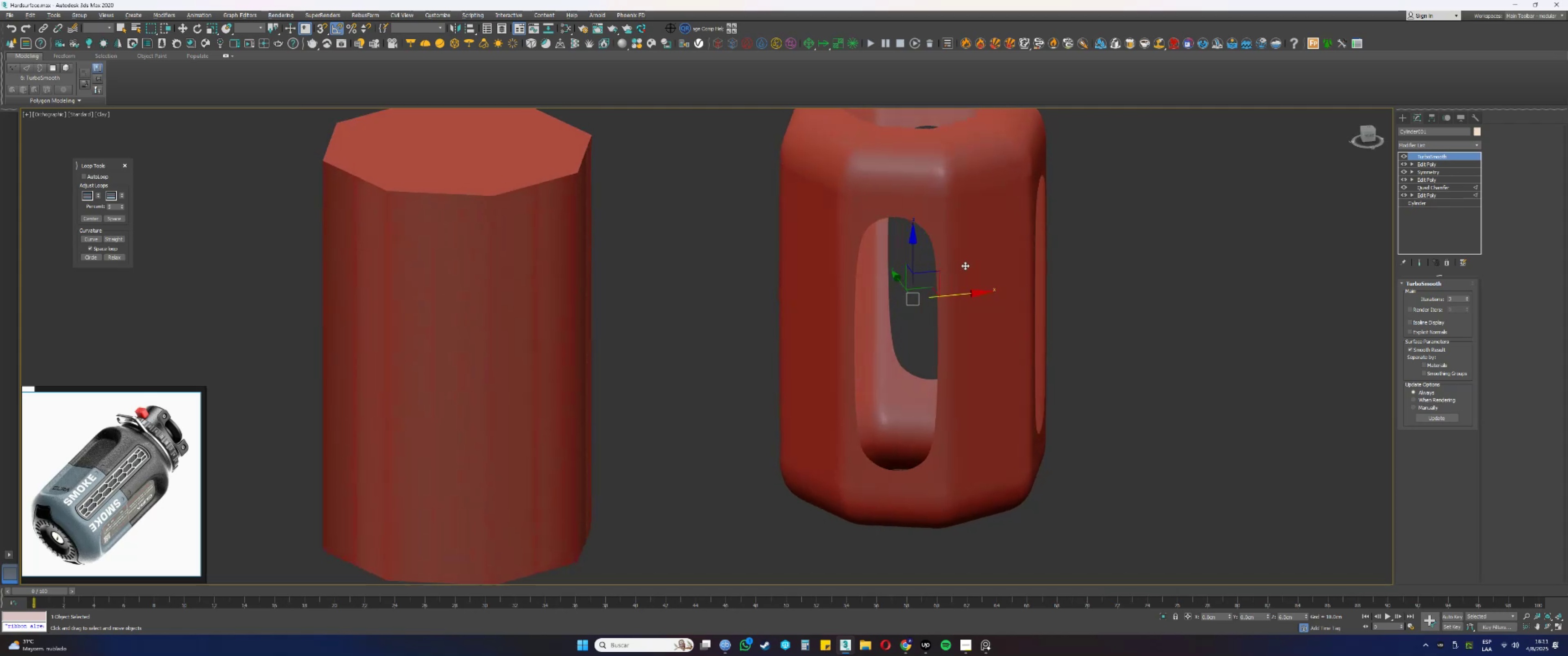 
hold_key(key=AltLeft, duration=1.01)
 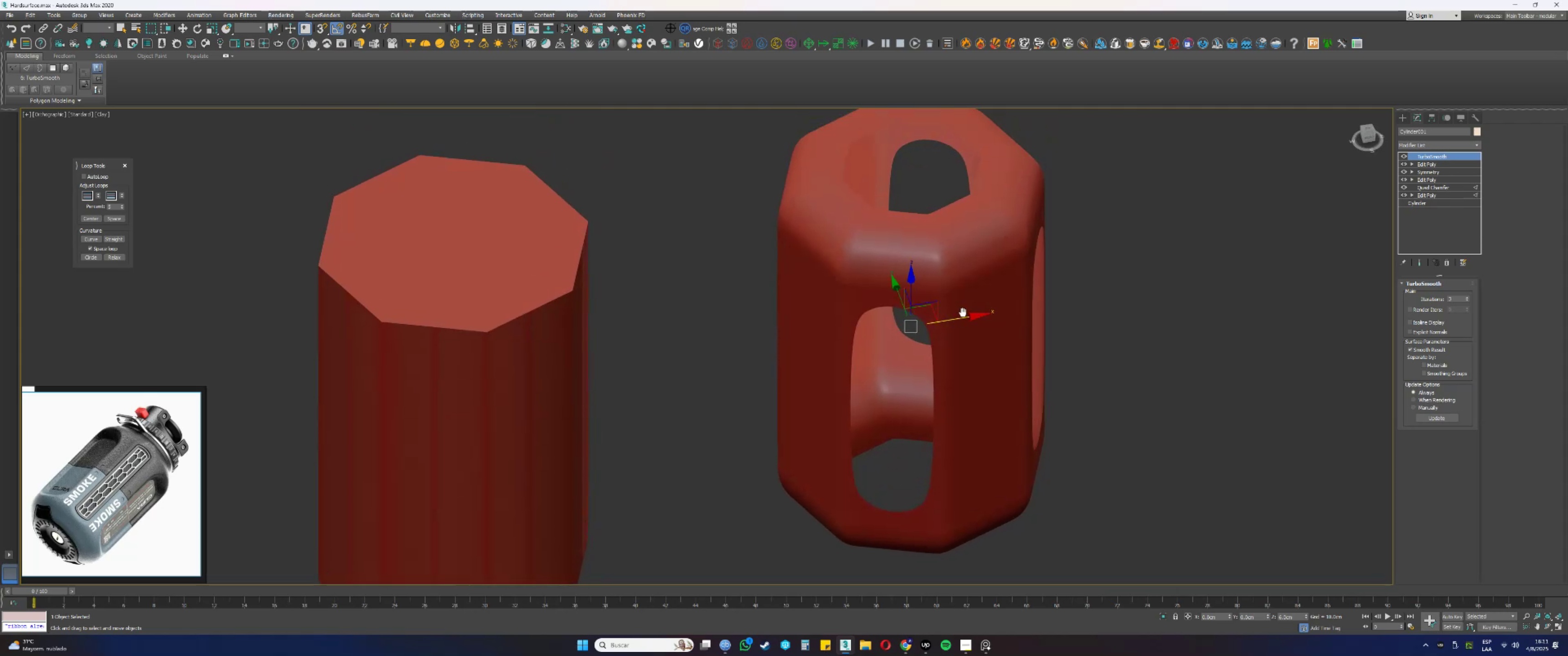 
hold_key(key=AltLeft, duration=1.17)
 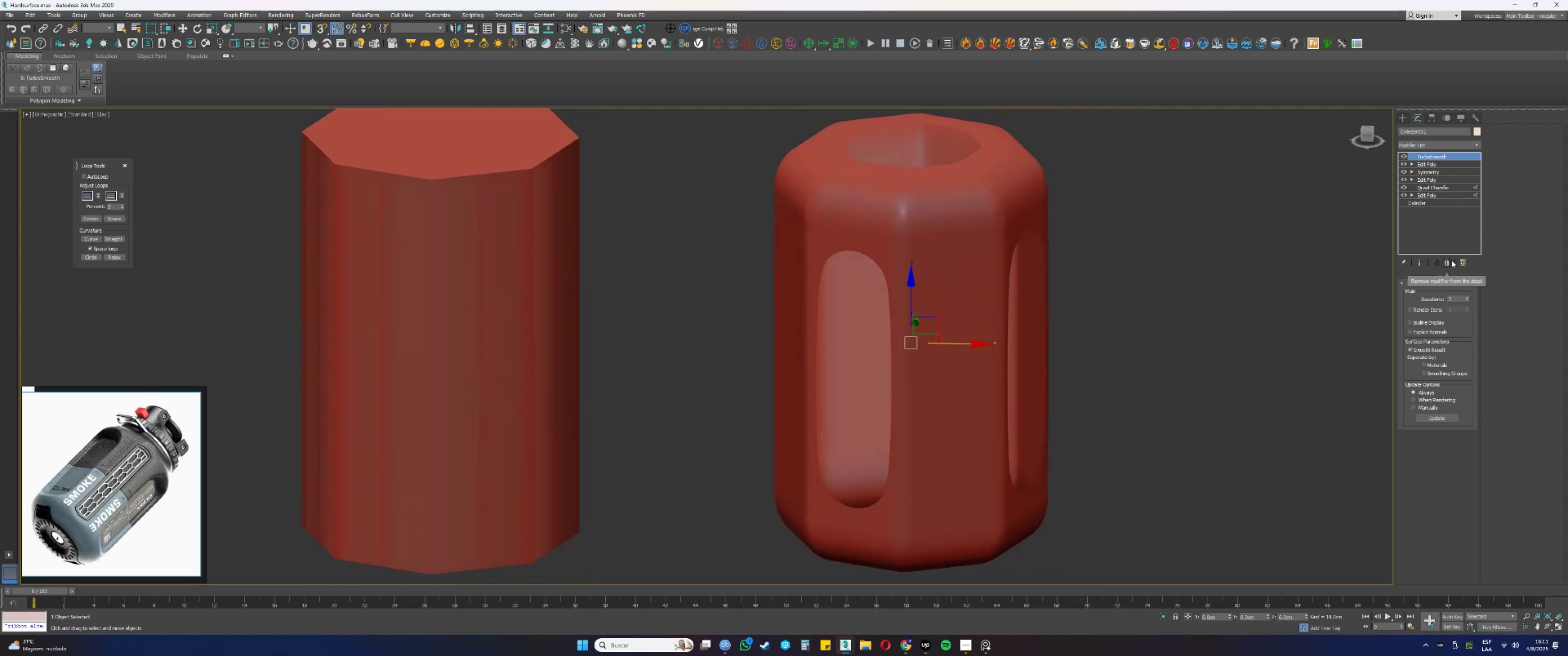 
key(F4)
 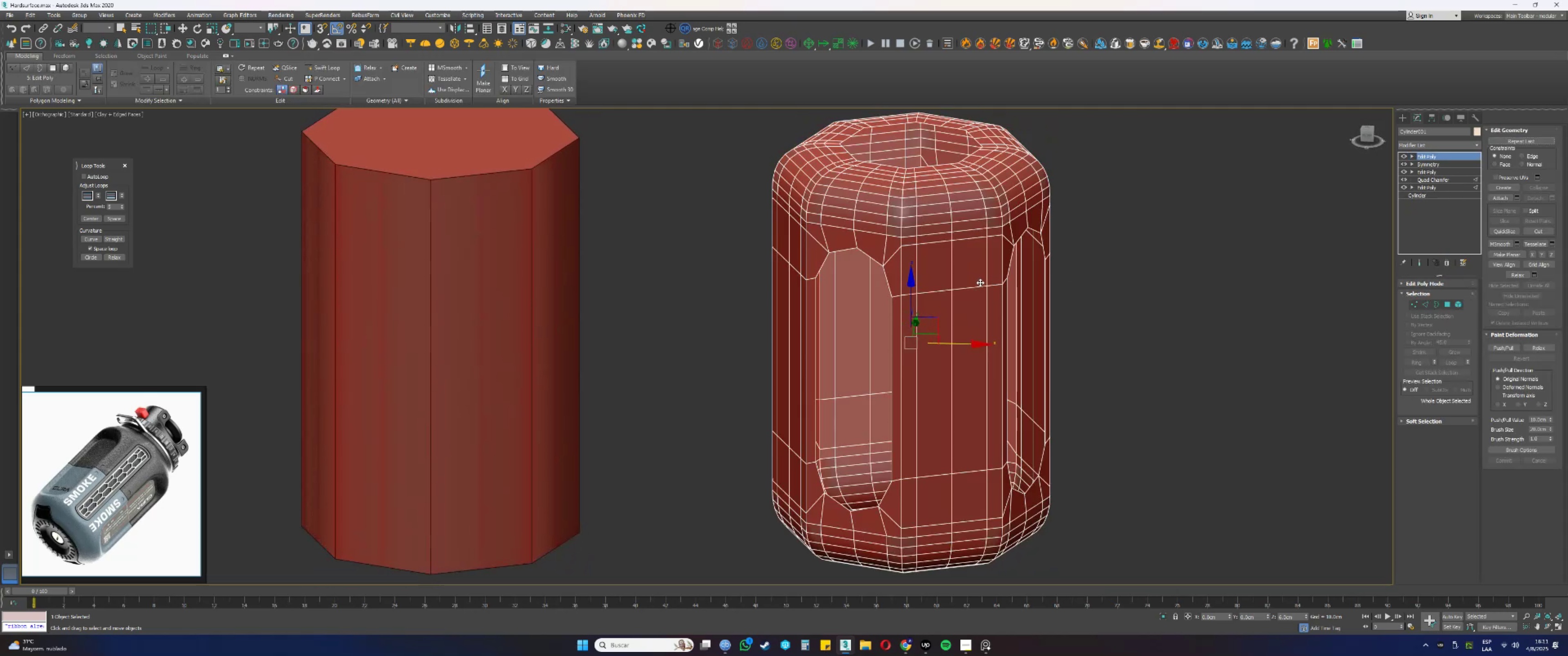 
hold_key(key=AltLeft, duration=0.35)
 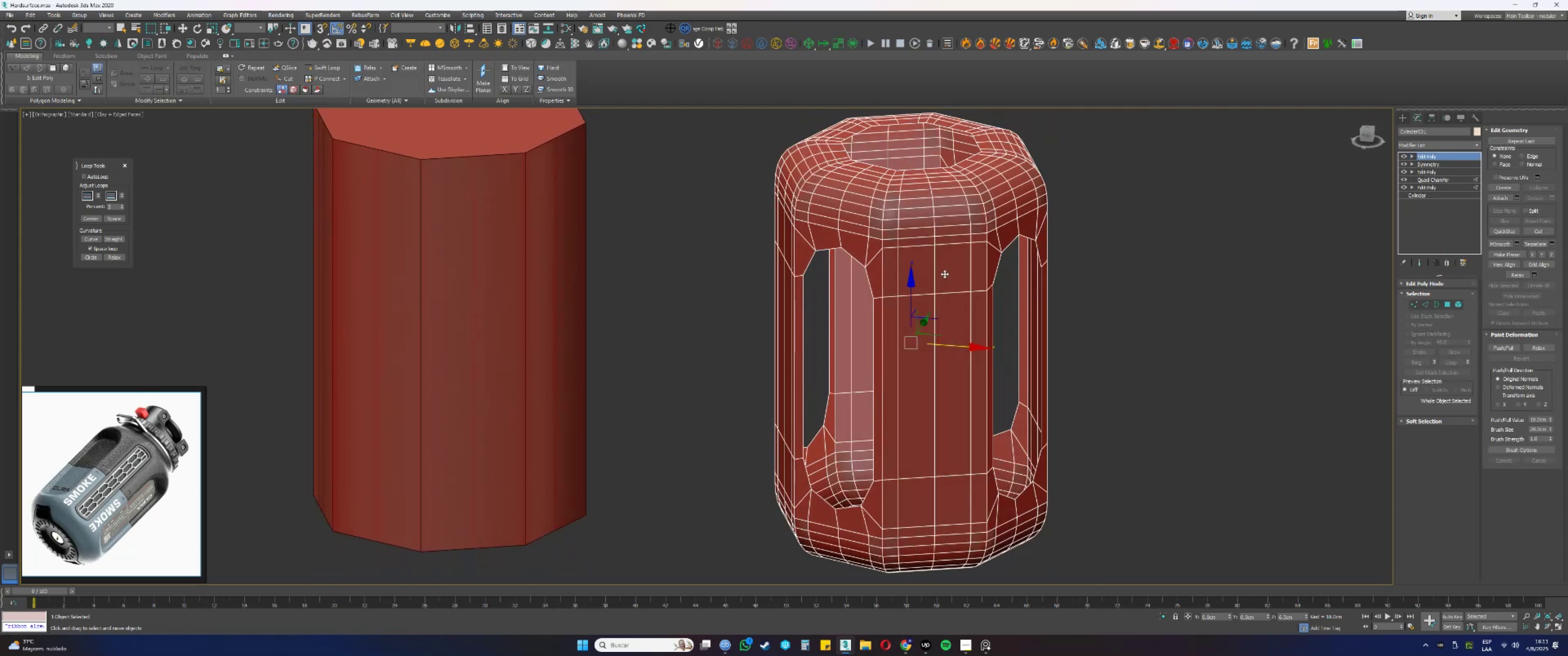 
key(4)
 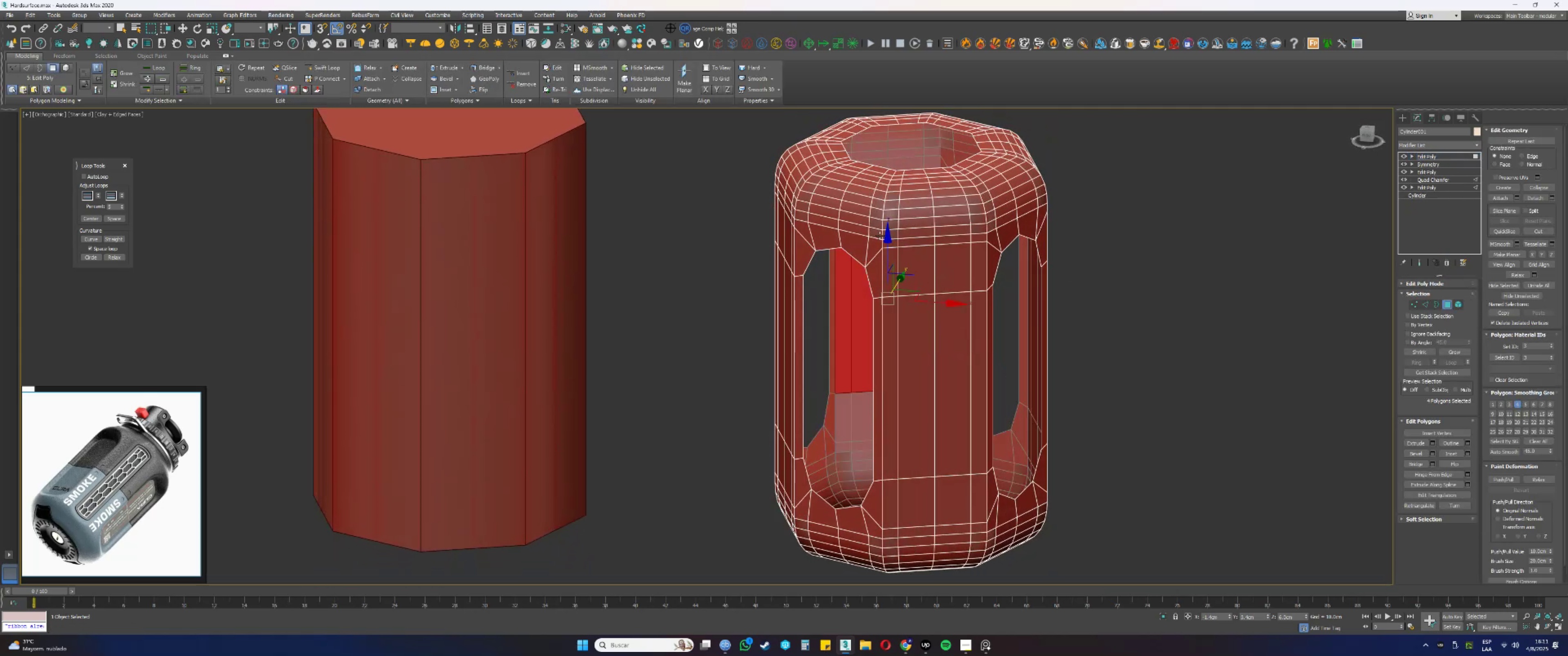 
left_click([879, 235])
 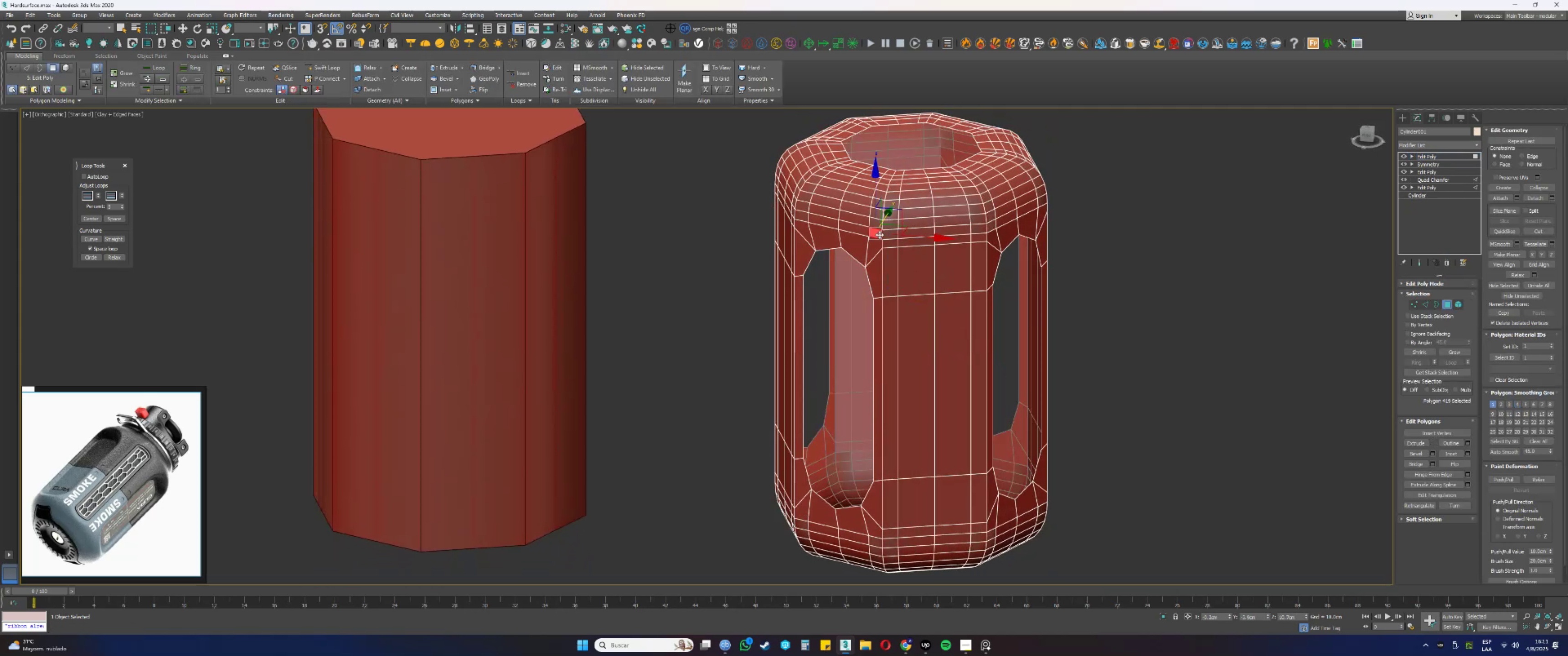 
key(Shift+ShiftLeft)
 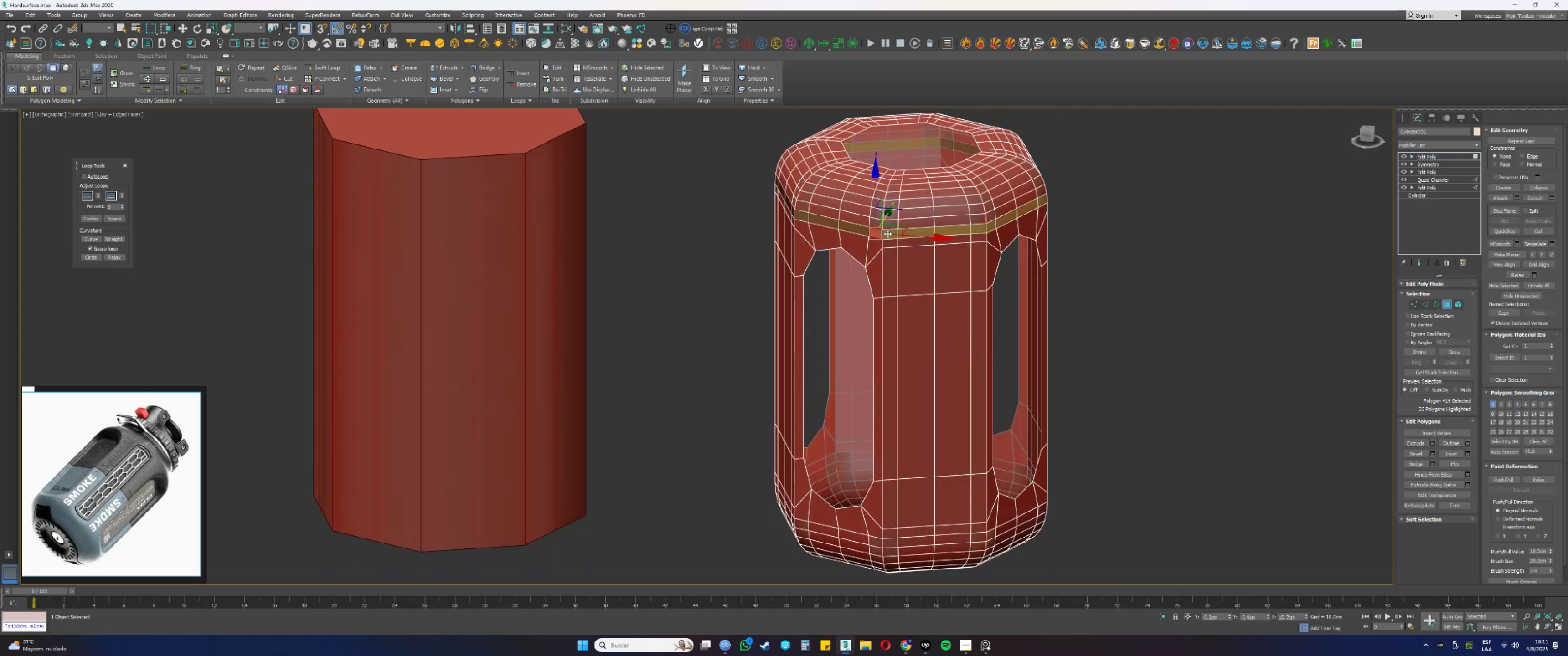 
double_click([889, 233])
 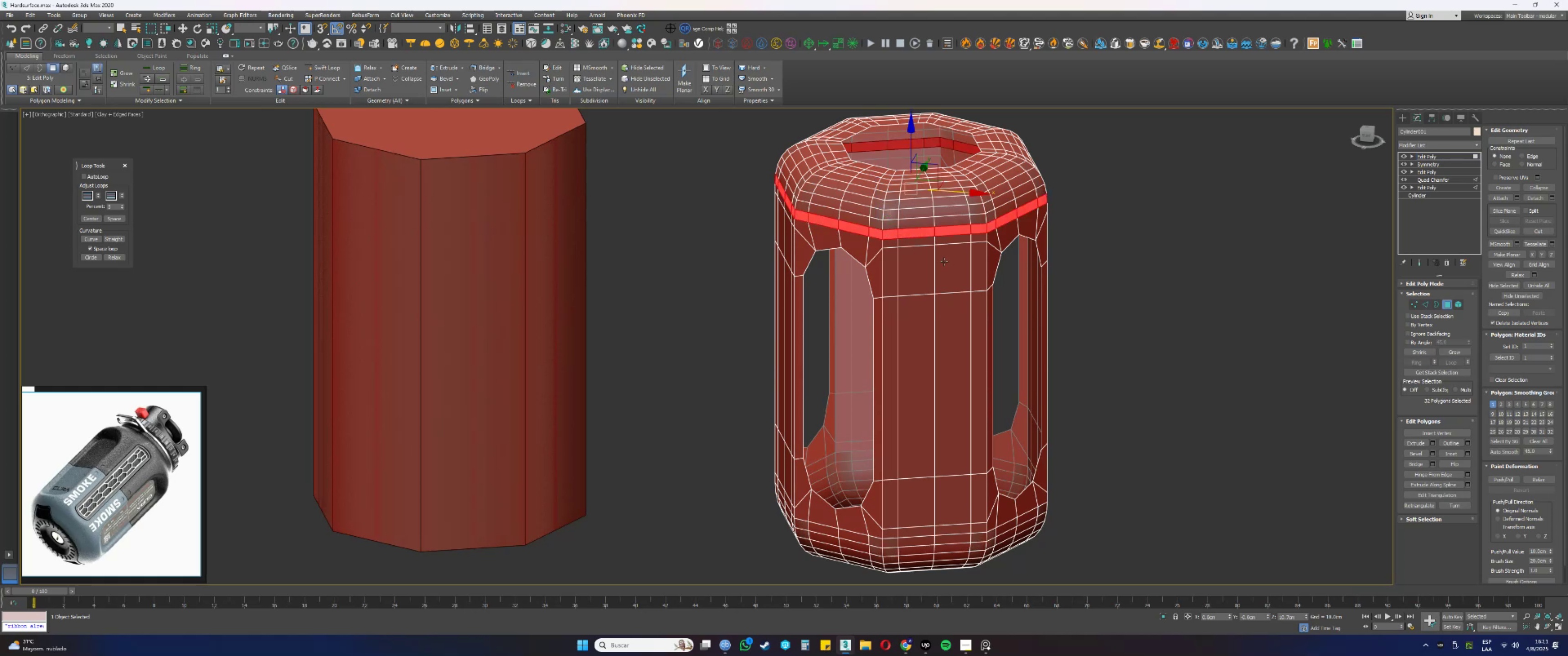 
key(Delete)
 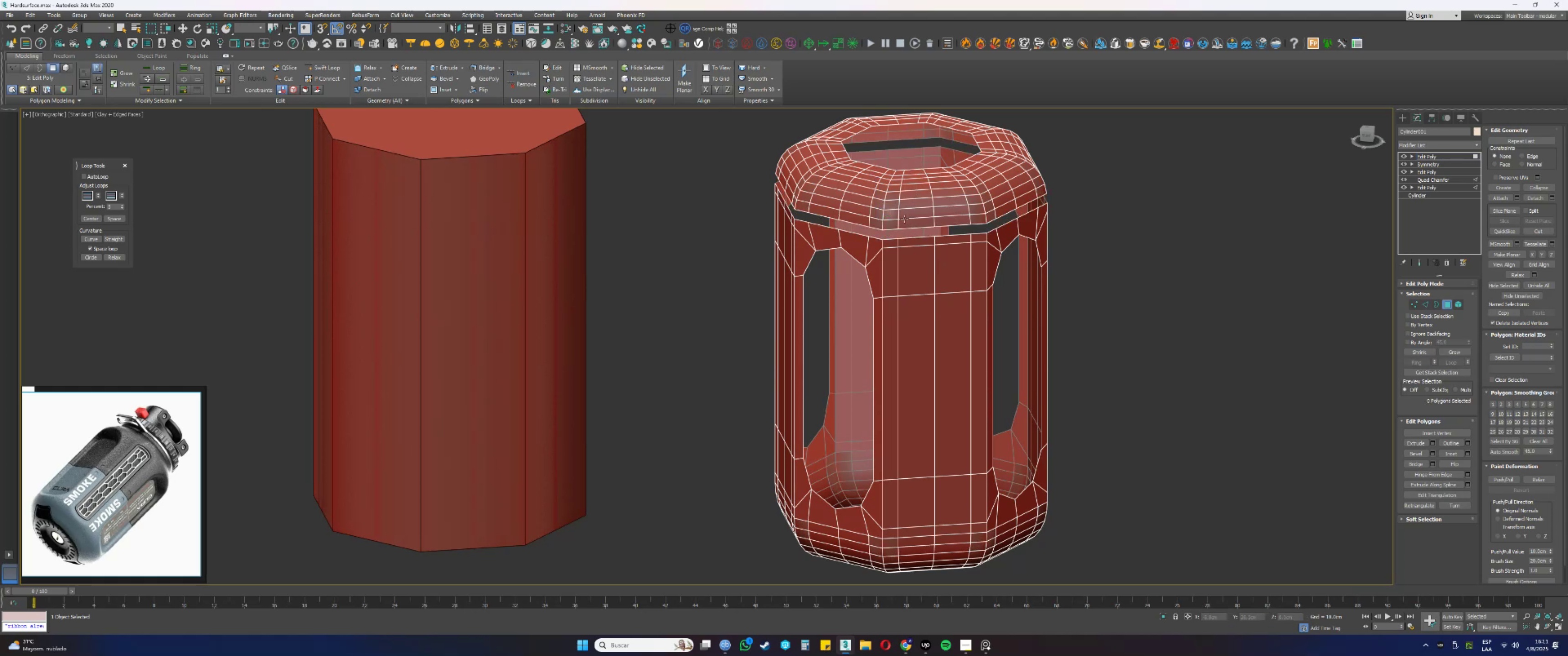 
key(5)
 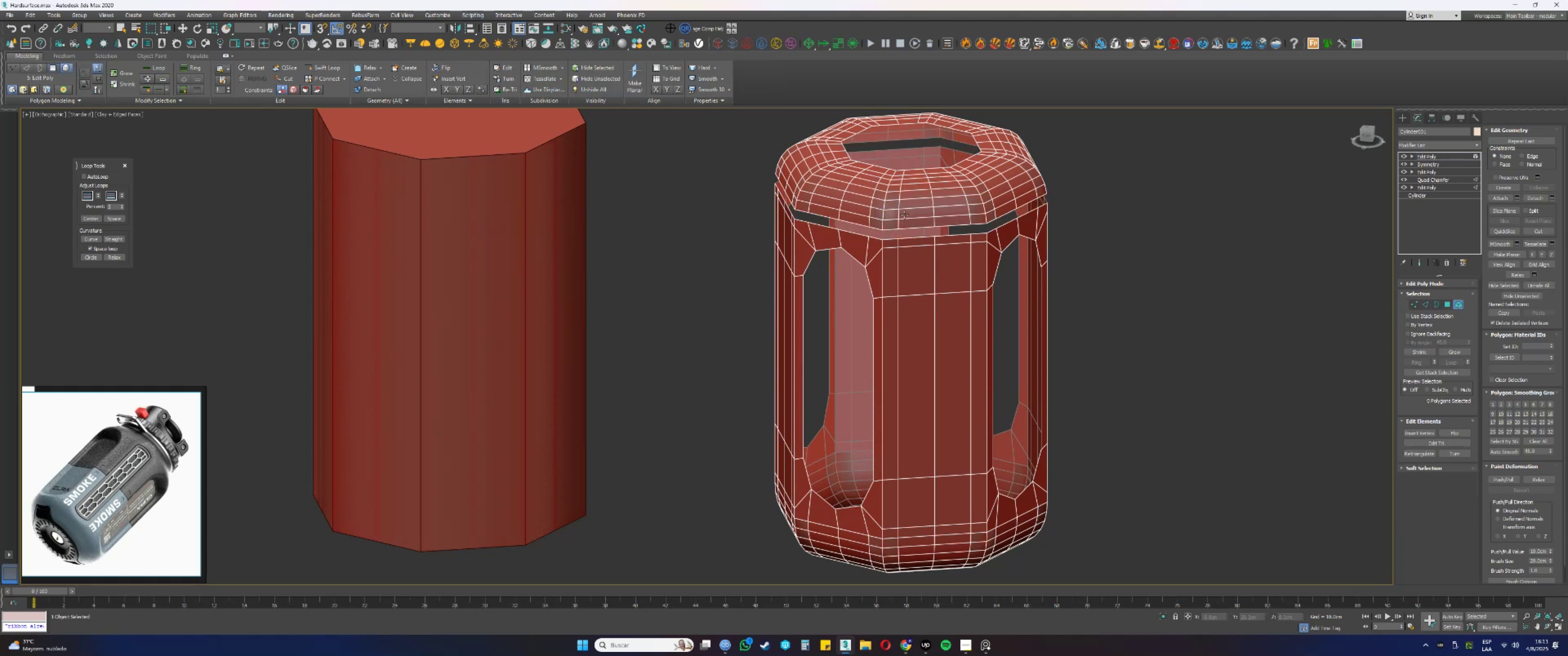 
left_click([904, 214])
 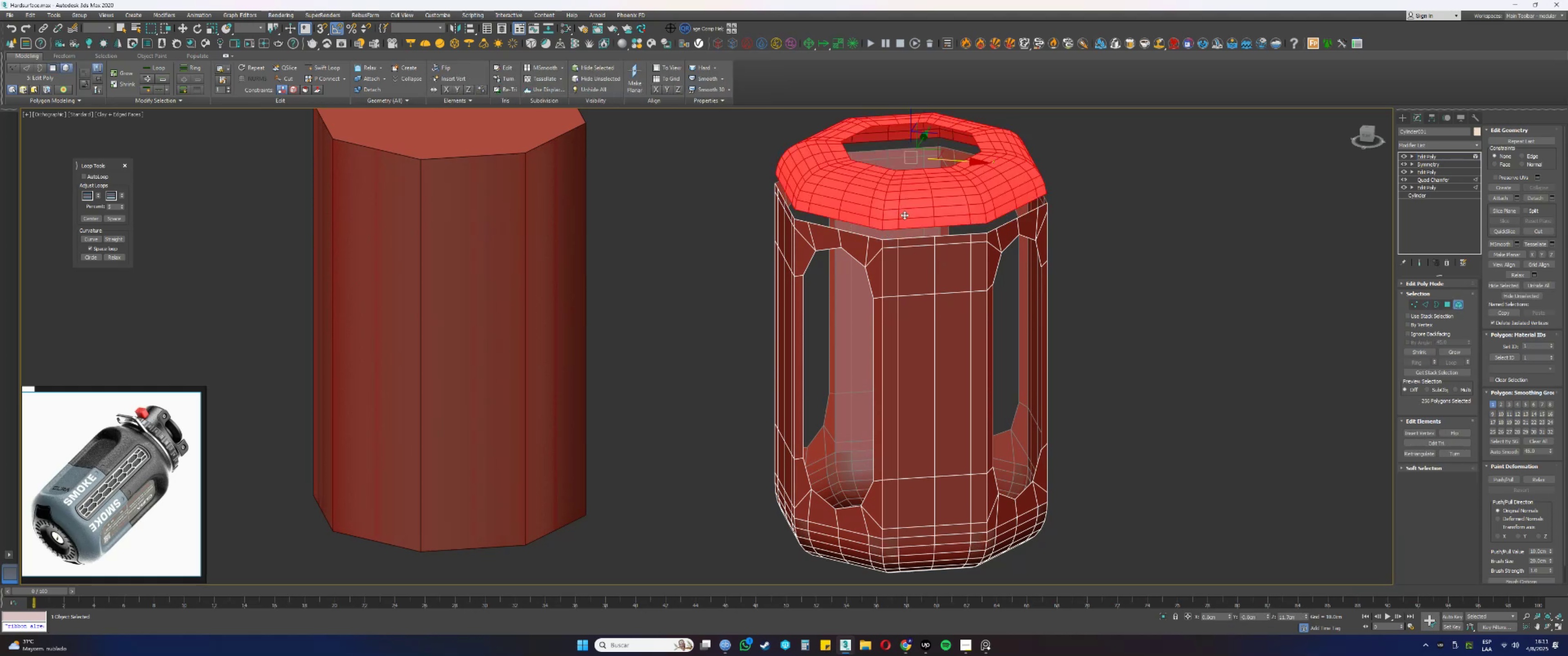 
key(Delete)
 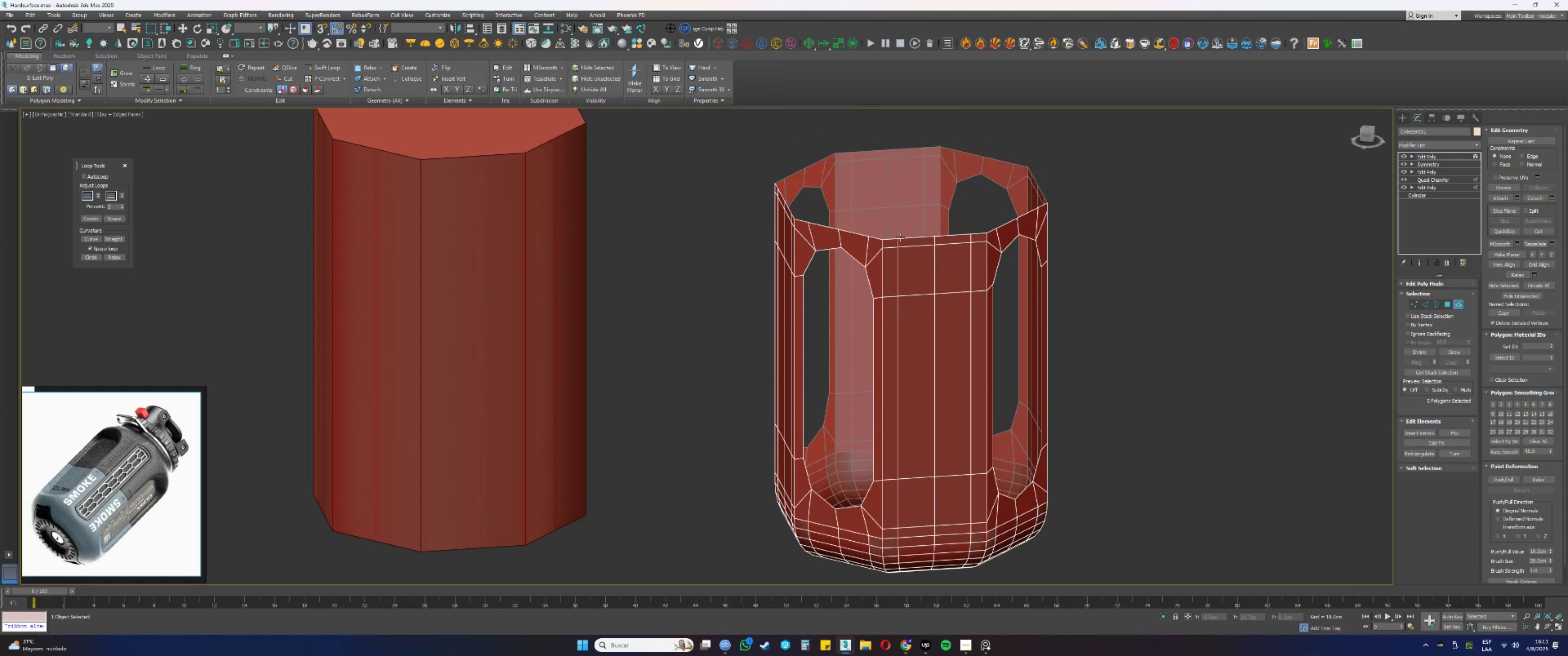 
key(4)
 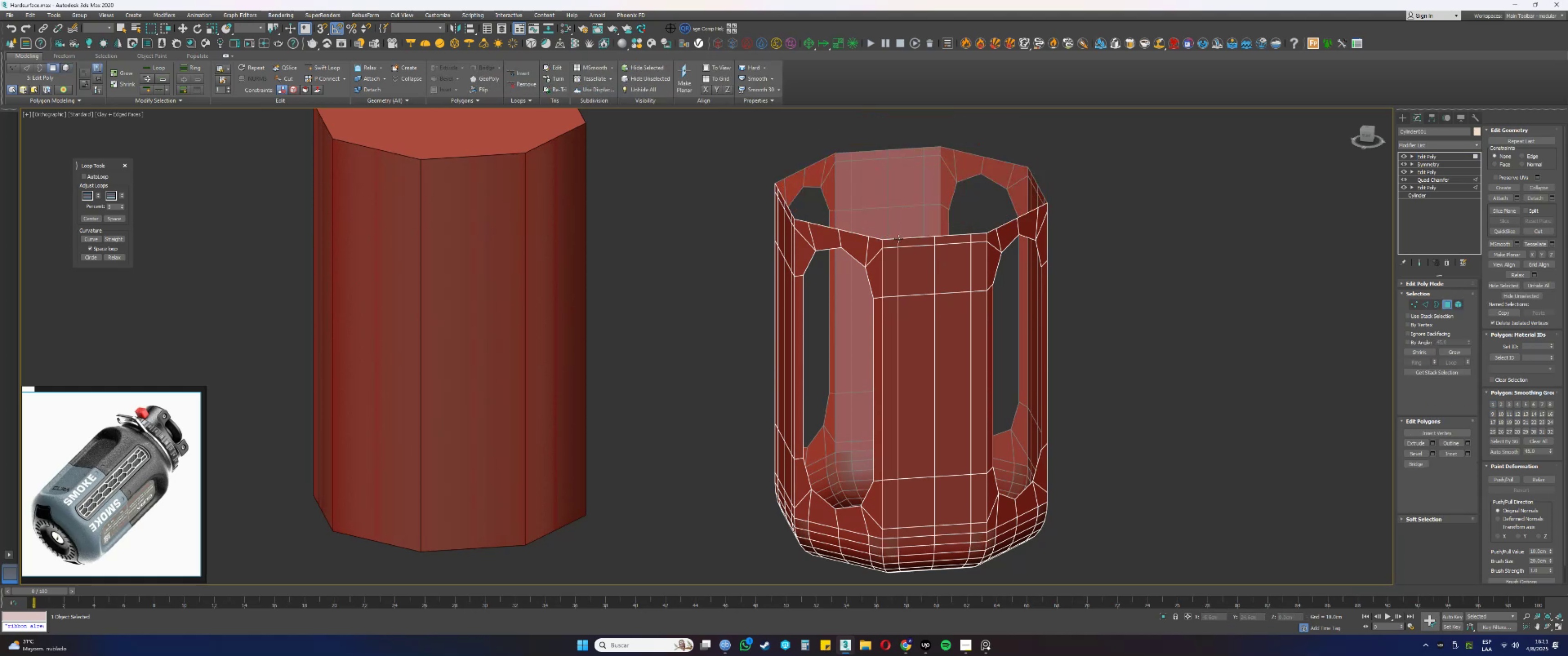 
left_click([898, 239])
 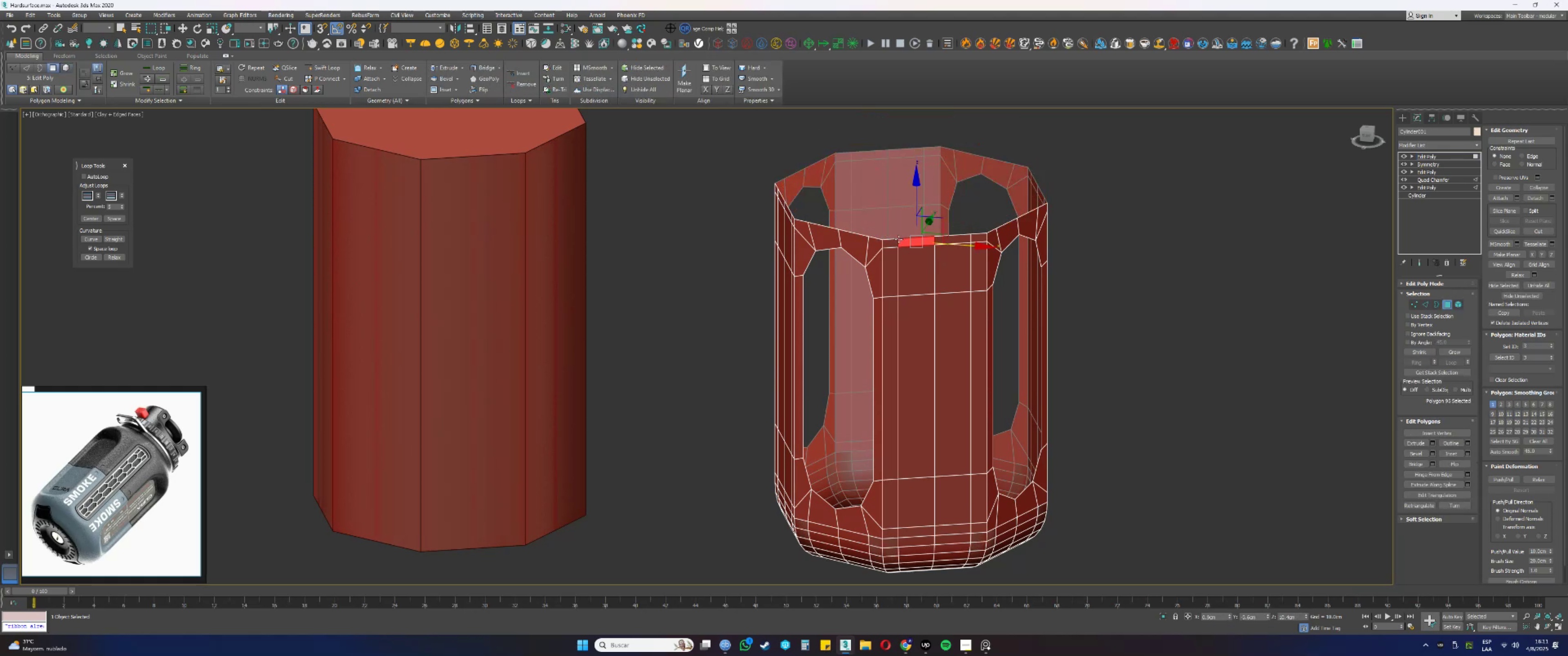 
key(3)
 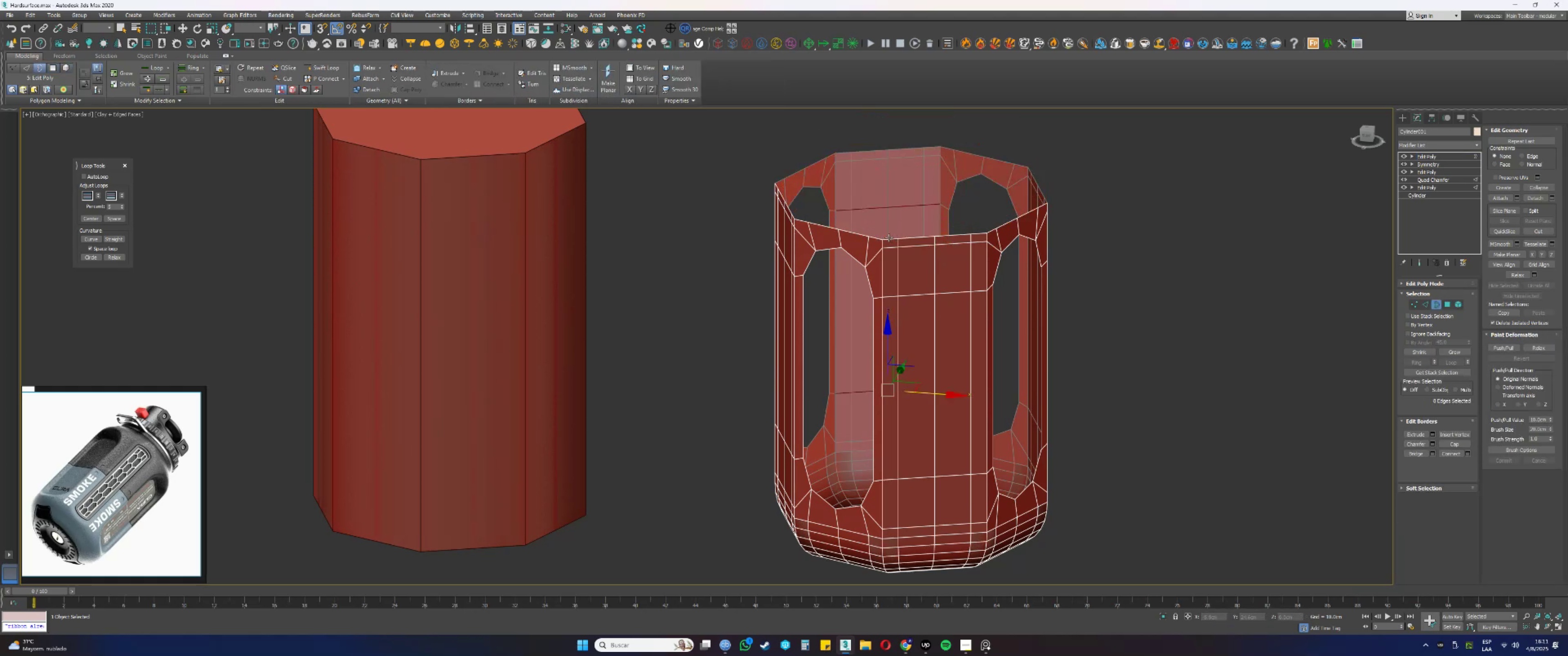 
left_click([889, 237])
 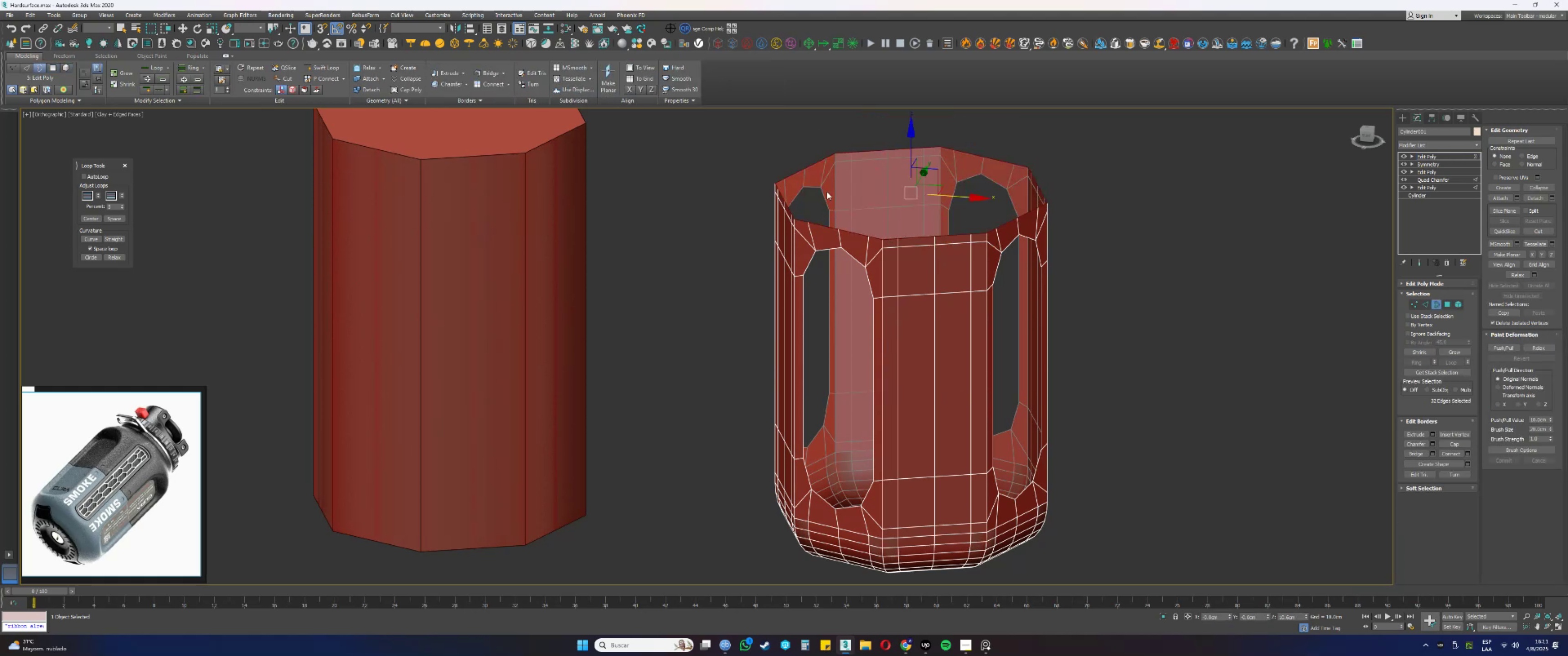 
key(2)
 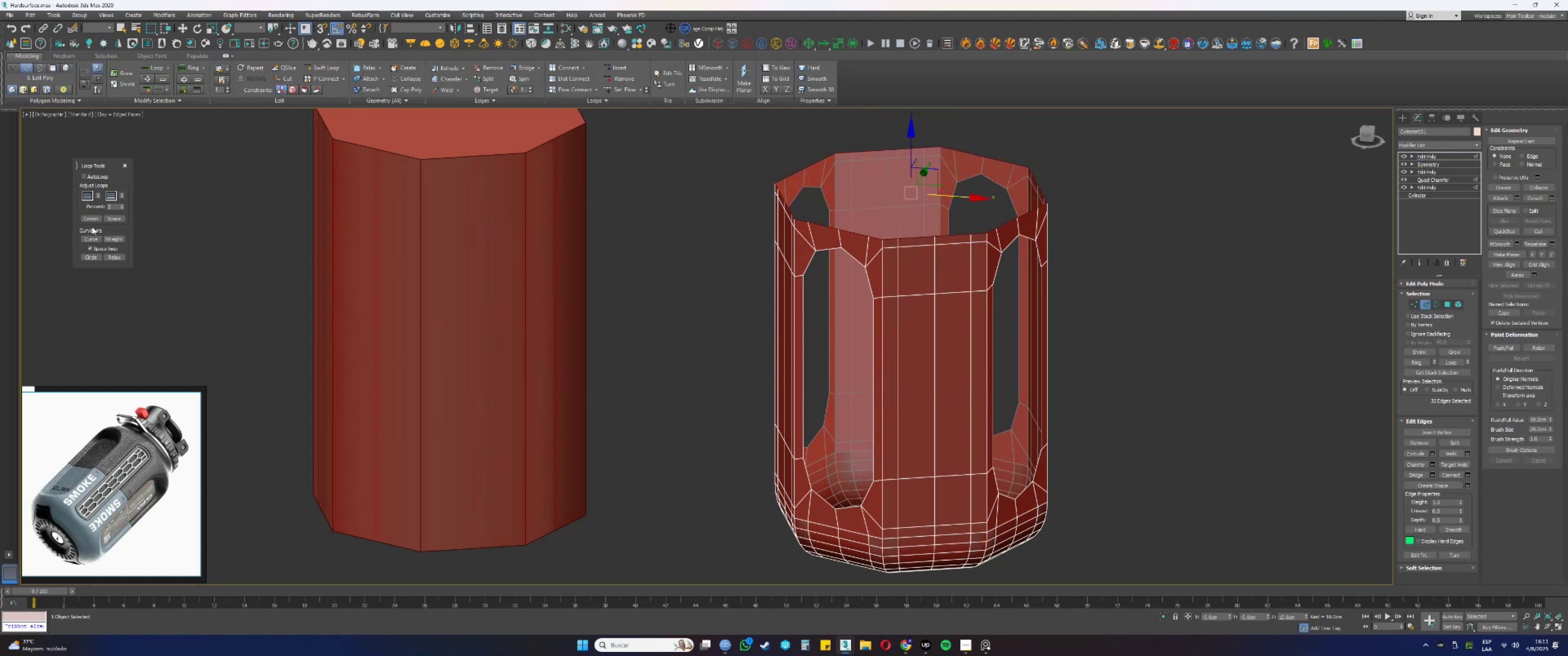 
left_click([88, 257])
 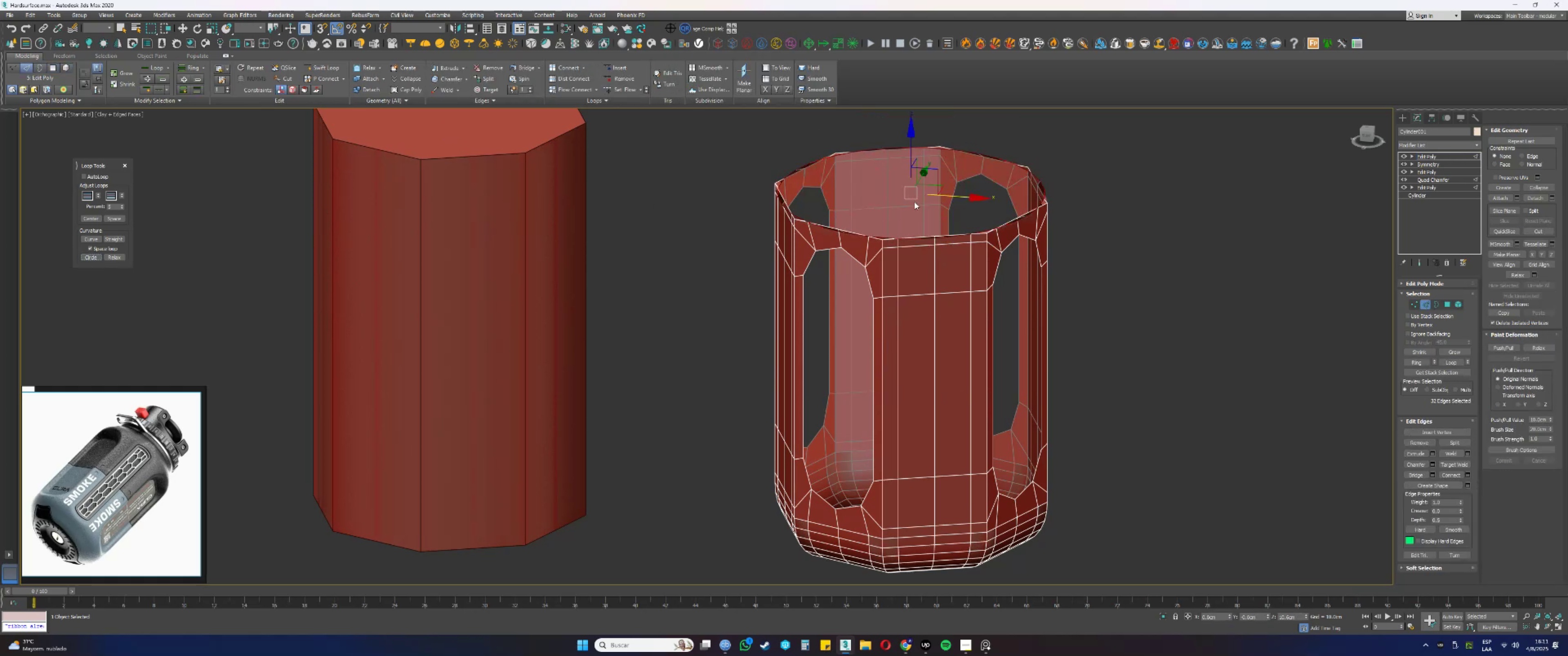 
scroll: coordinate [929, 194], scroll_direction: up, amount: 1.0
 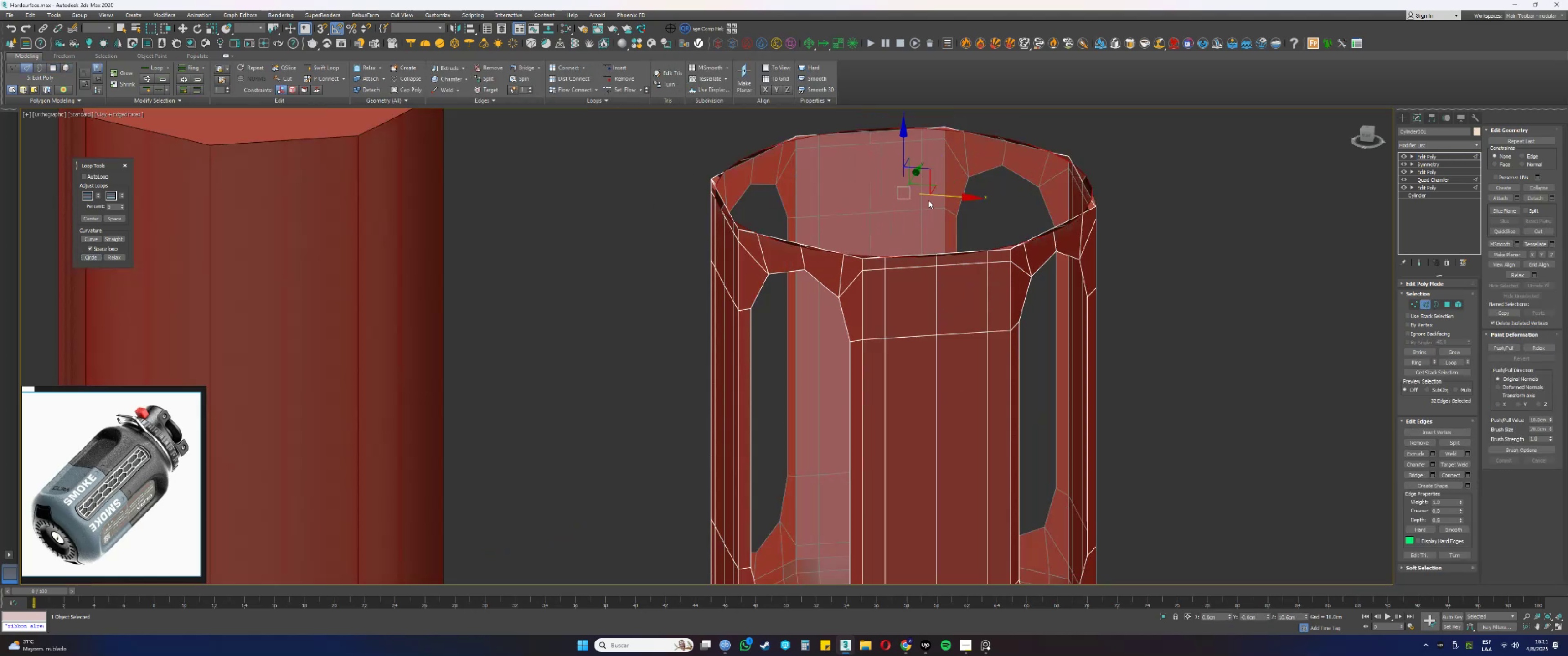 
key(Alt+AltLeft)
 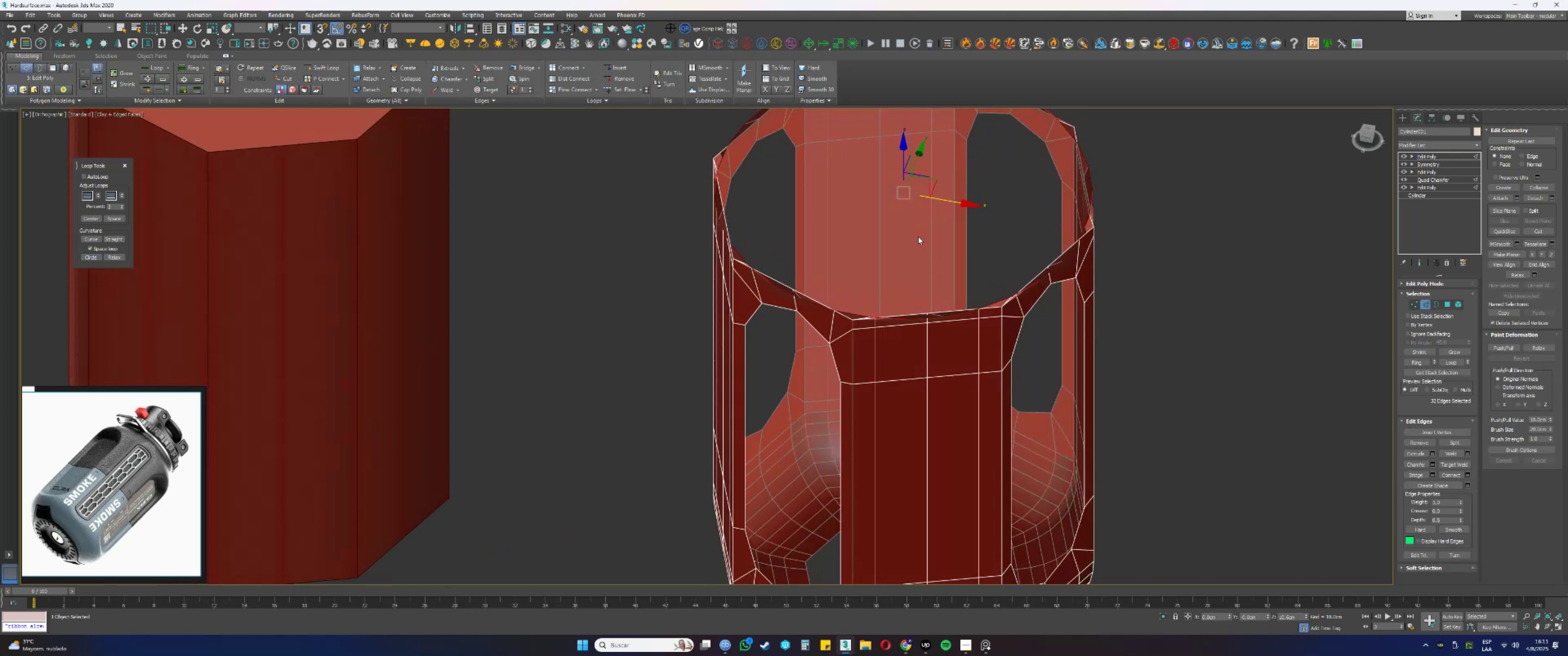 
key(Control+ControlLeft)
 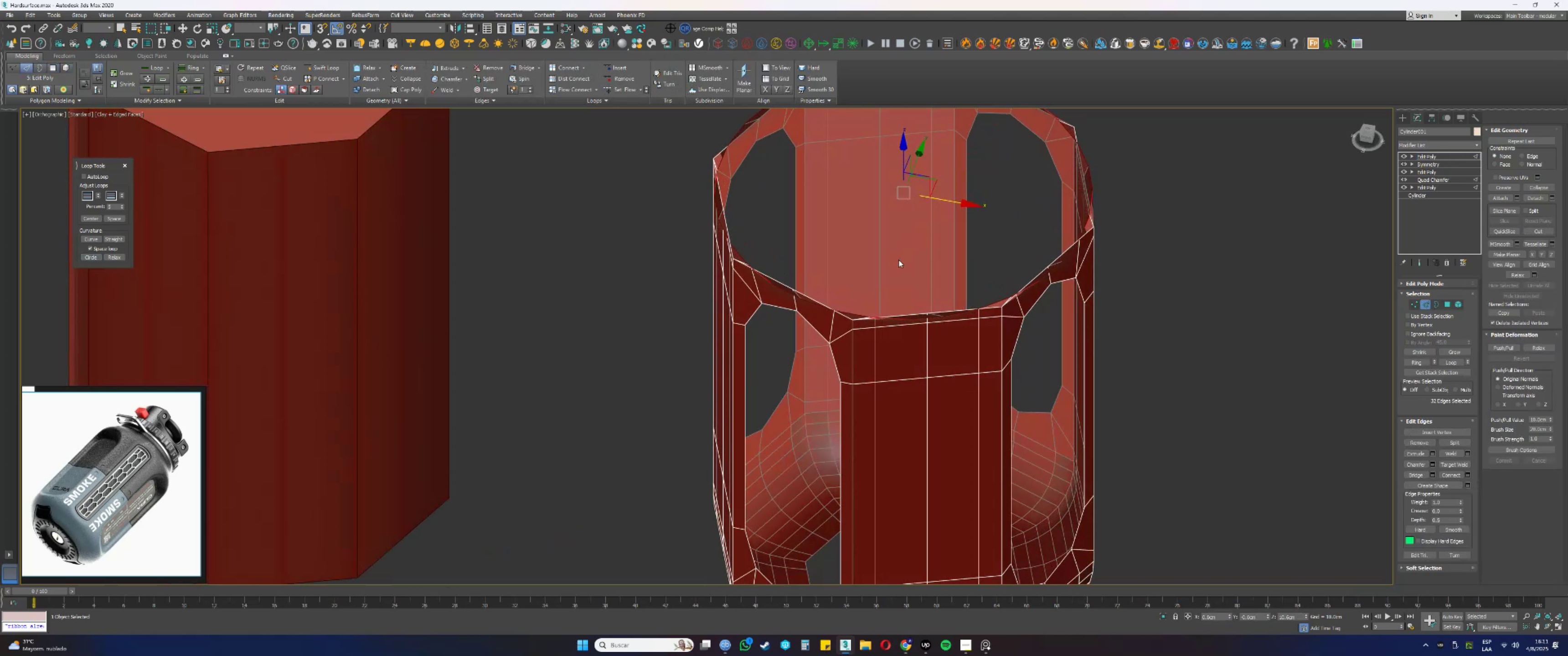 
key(Control+Z)
 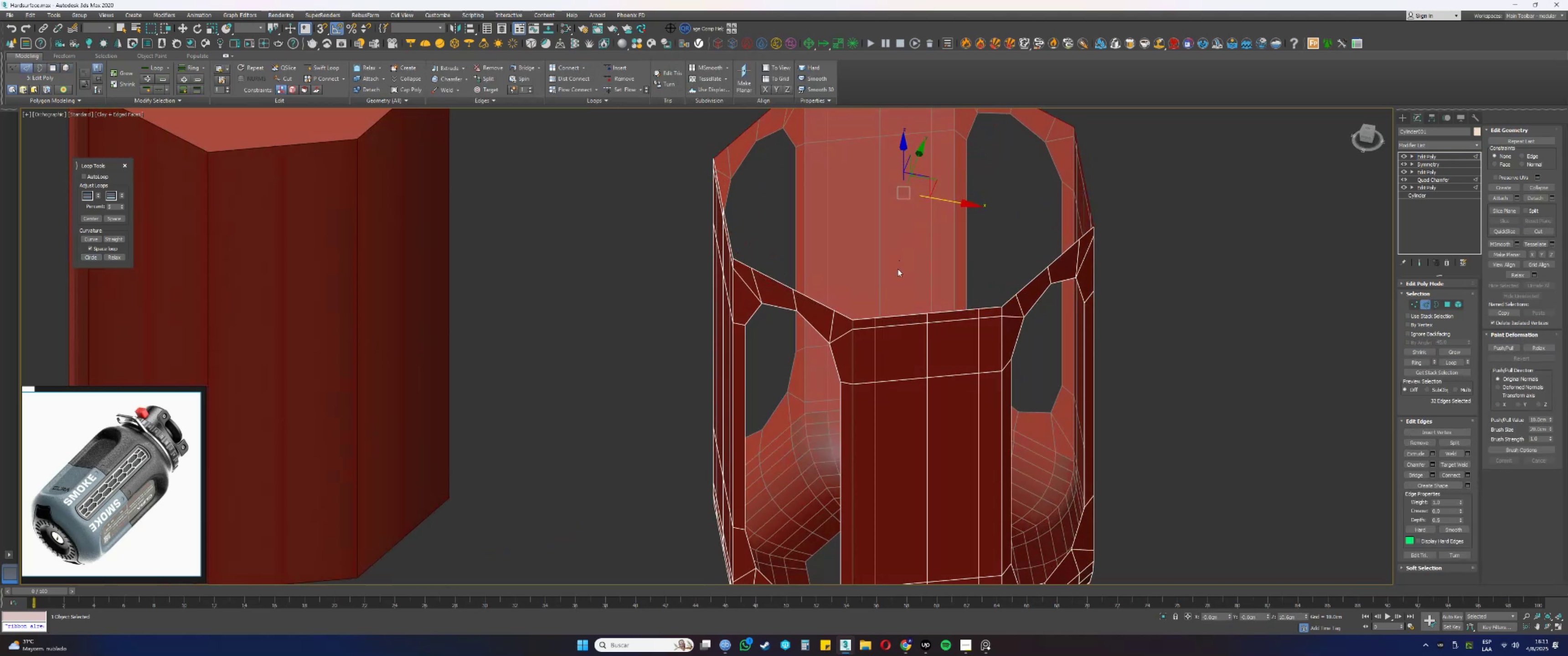 
key(Alt+AltLeft)
 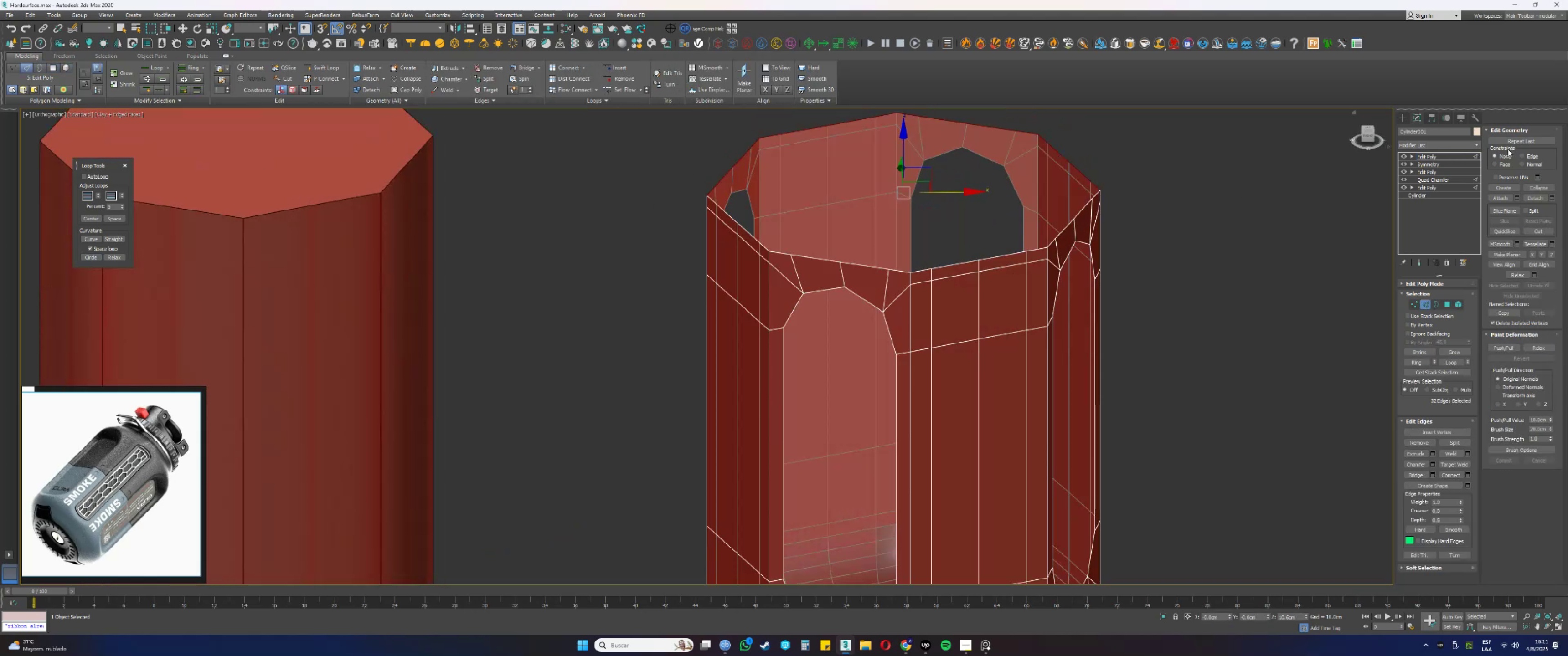 
left_click([1499, 154])
 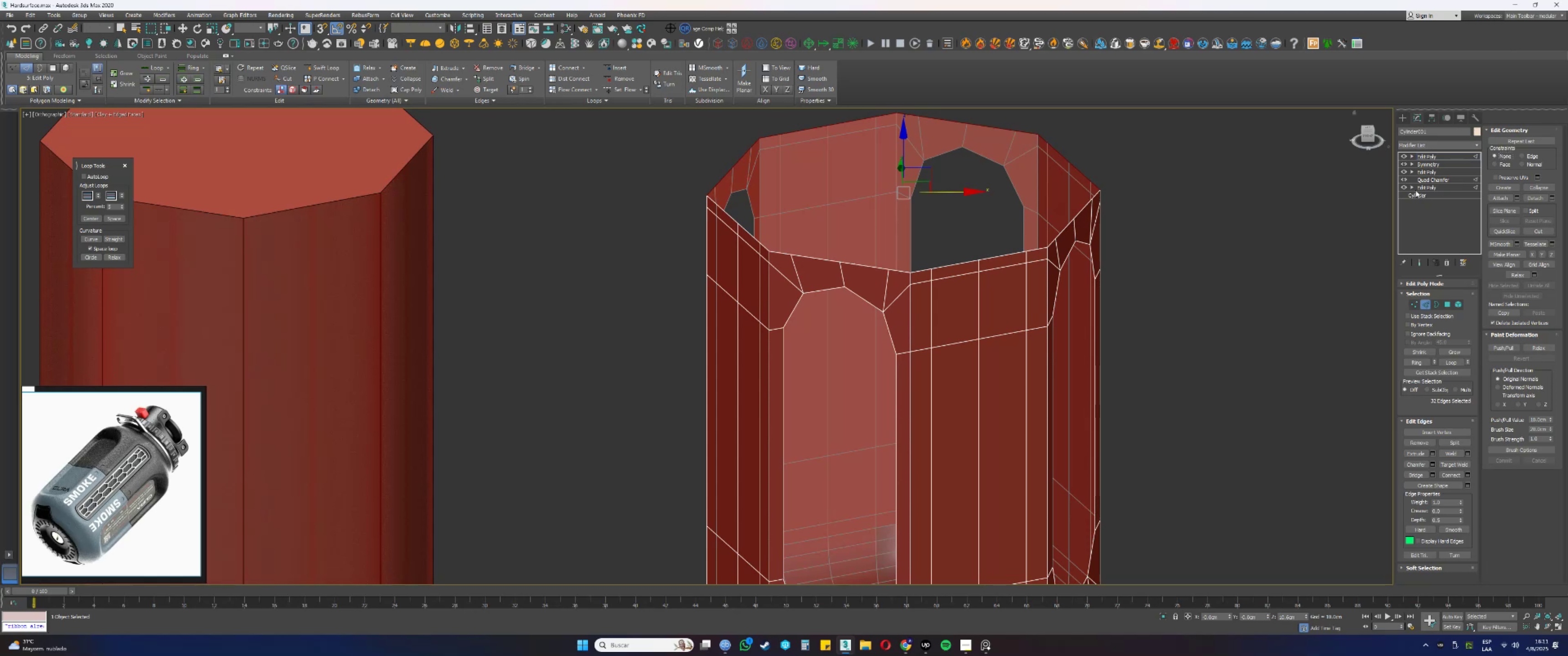 
key(Alt+AltLeft)
 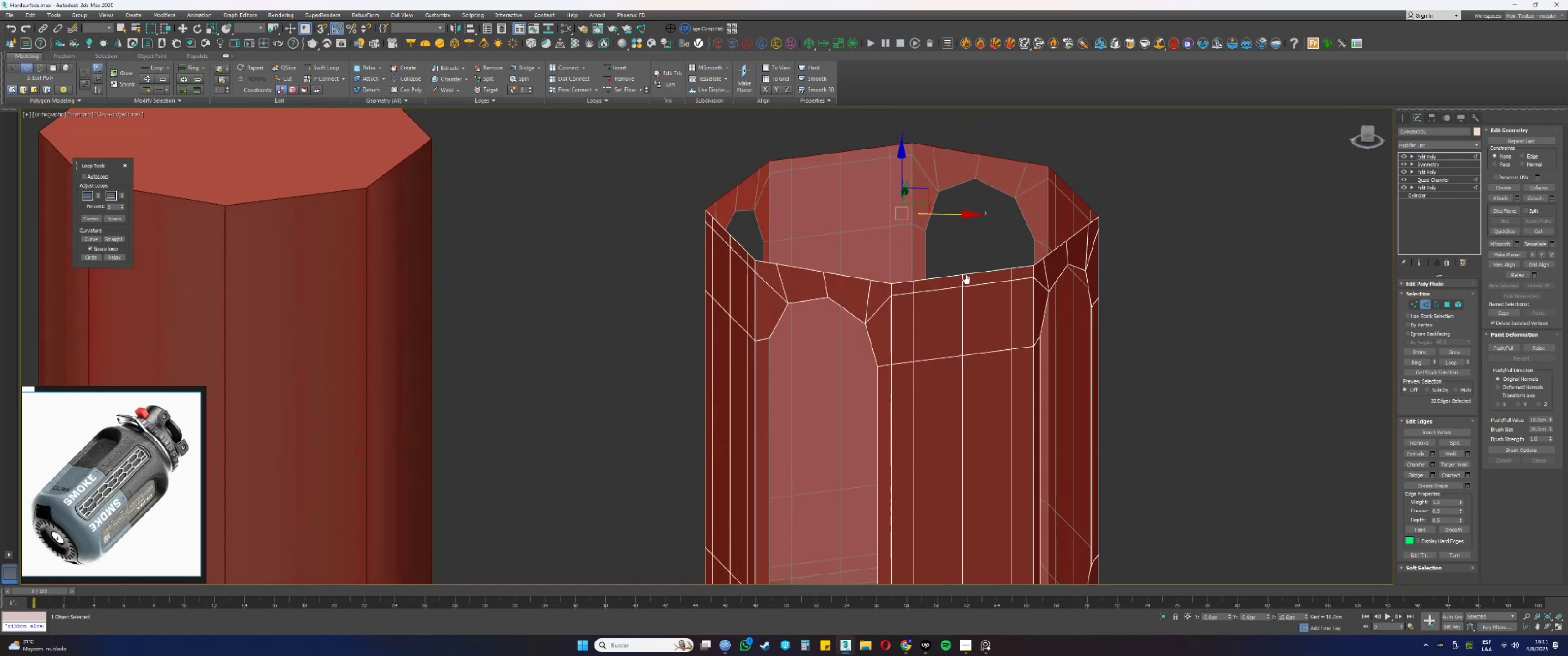 
key(3)
 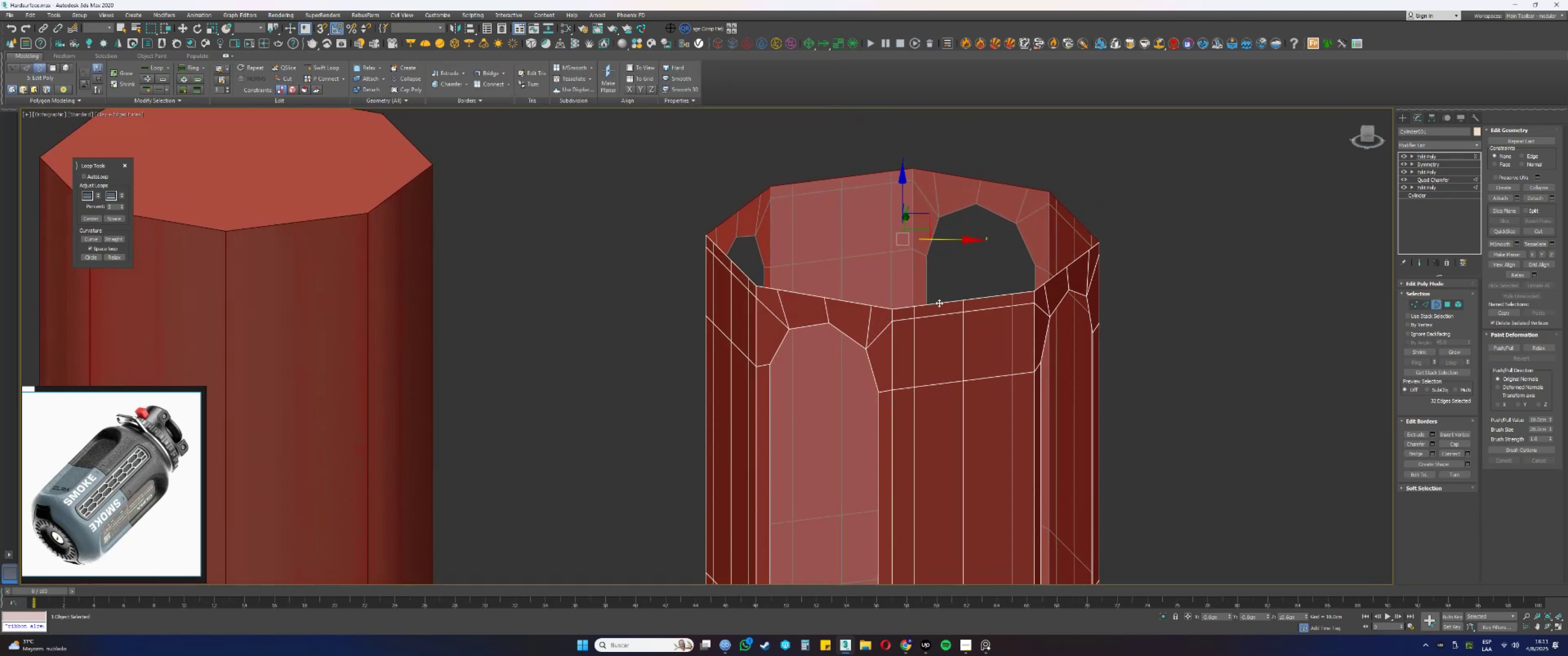 
left_click([939, 303])
 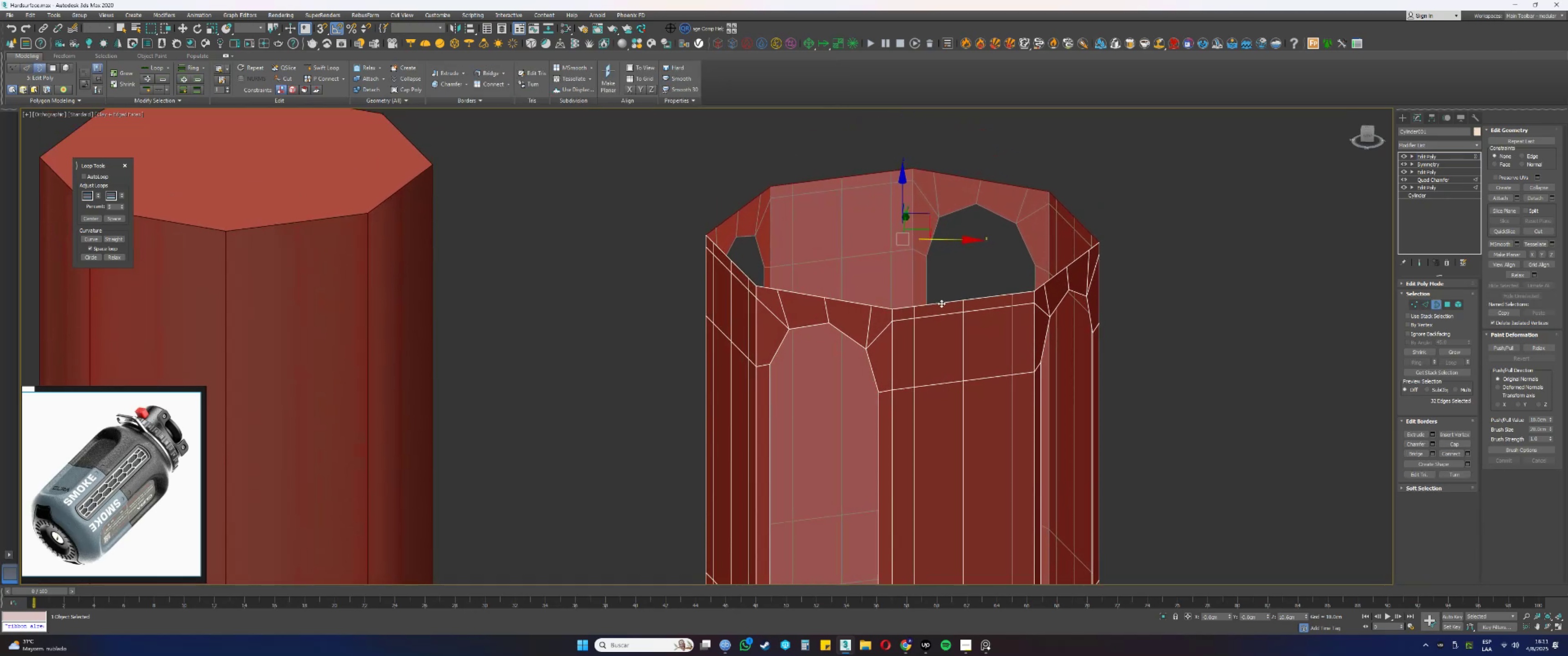 
type(33)
 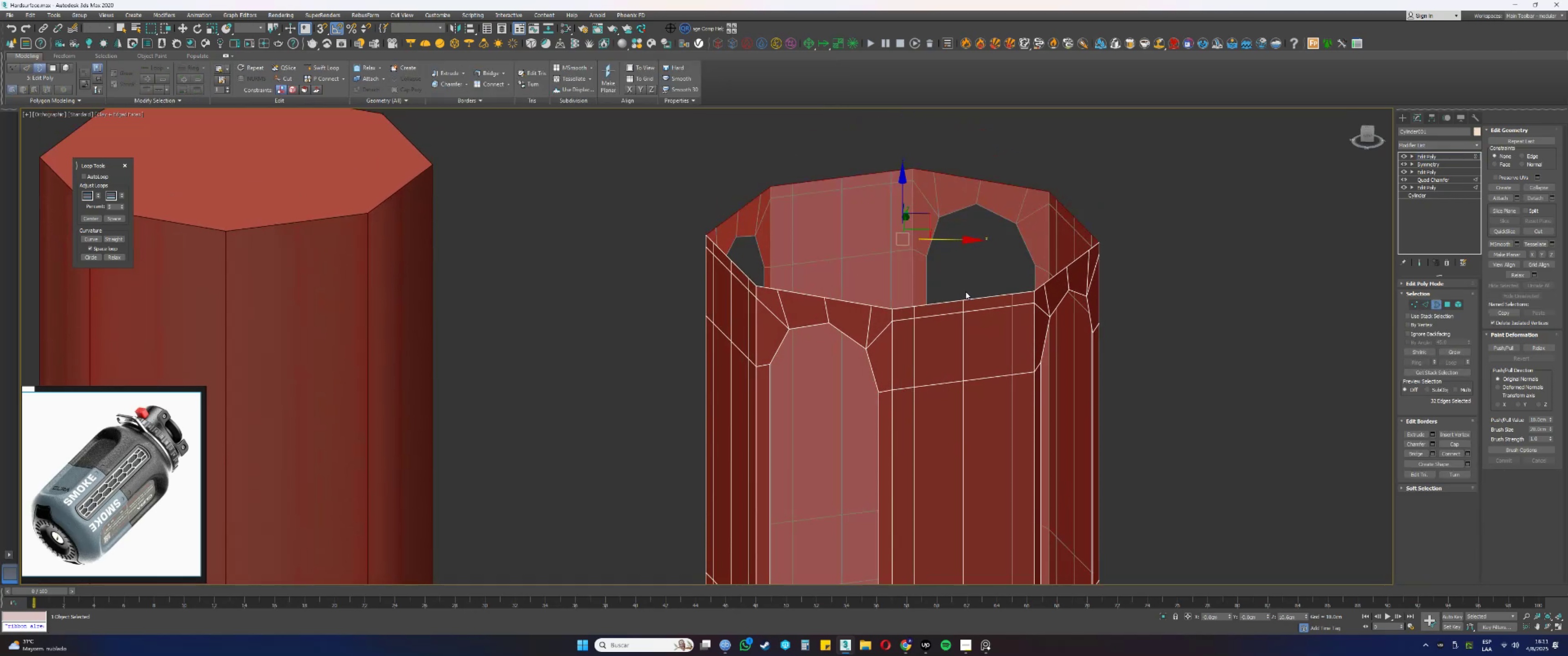 
left_click_drag(start_coordinate=[996, 281], to_coordinate=[998, 296])
 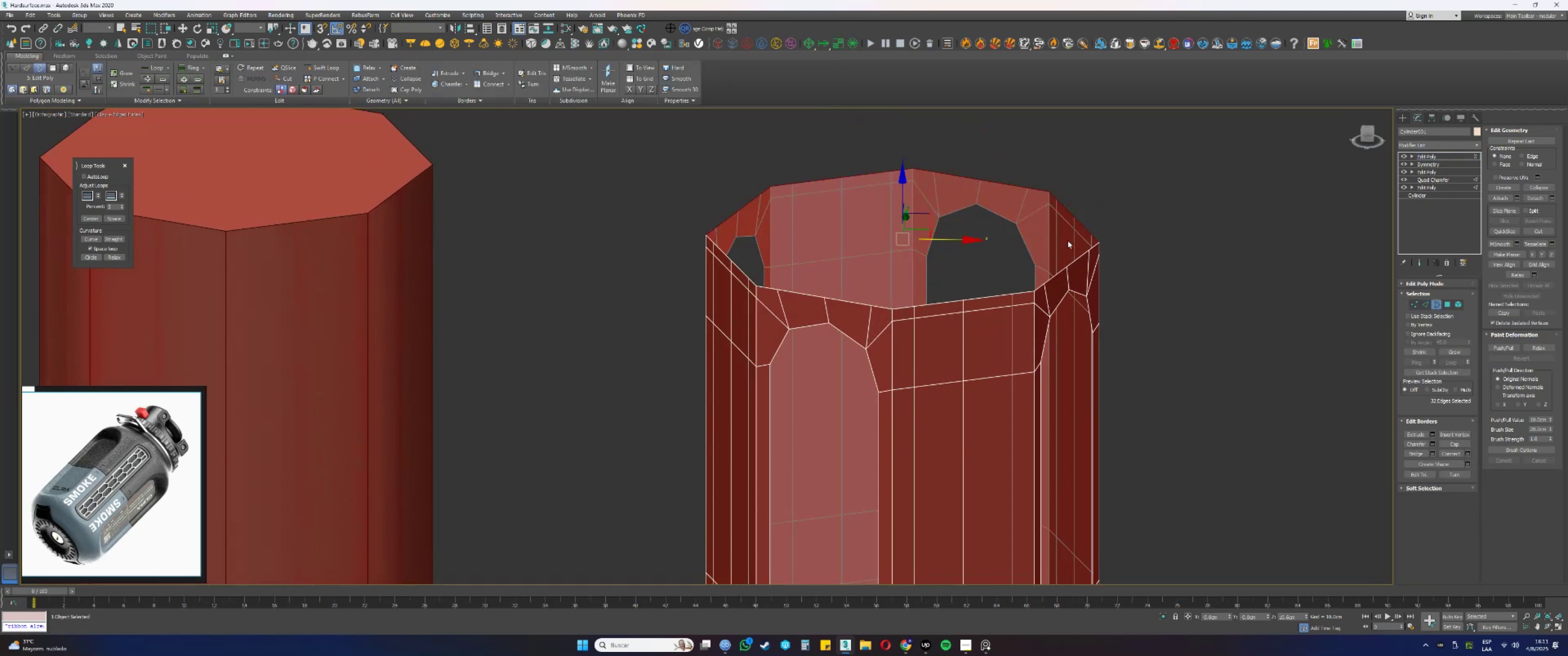 
left_click_drag(start_coordinate=[1098, 219], to_coordinate=[1073, 220])
 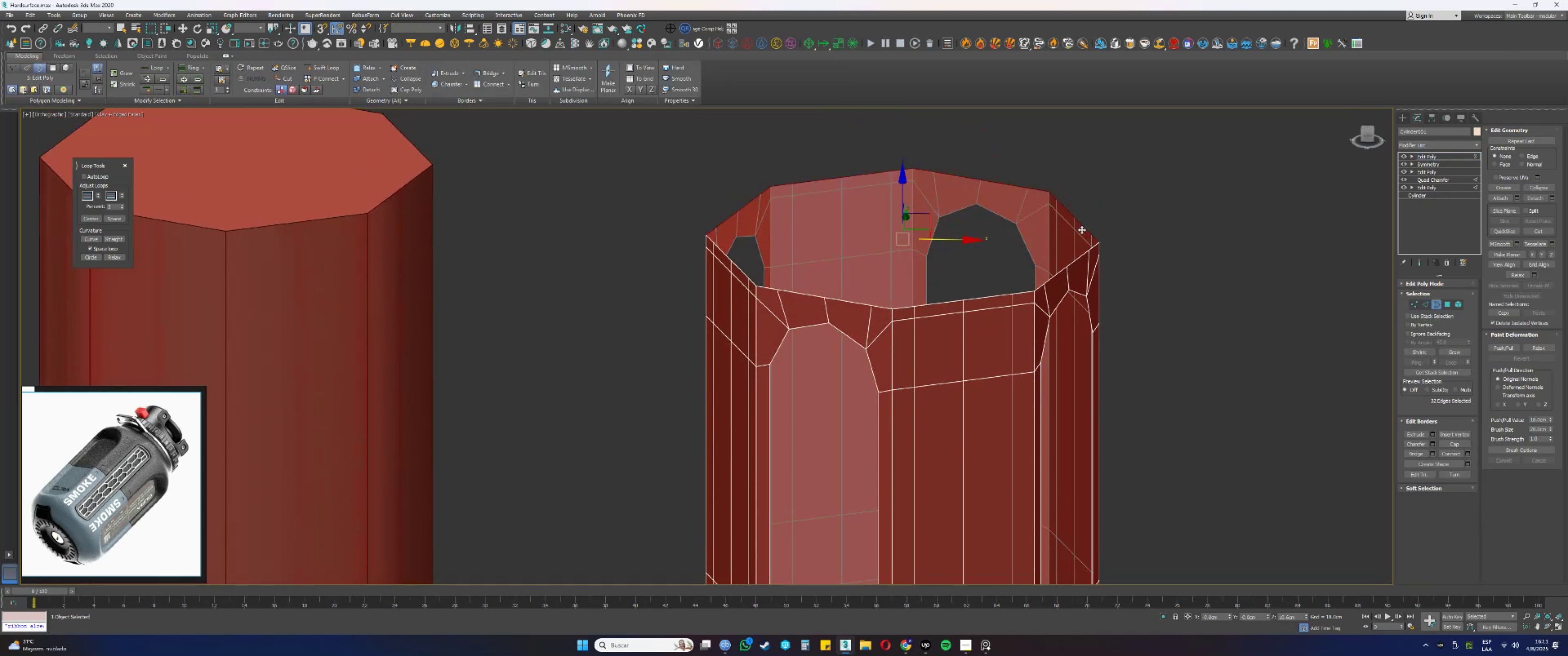 
hold_key(key=AltLeft, duration=0.98)
 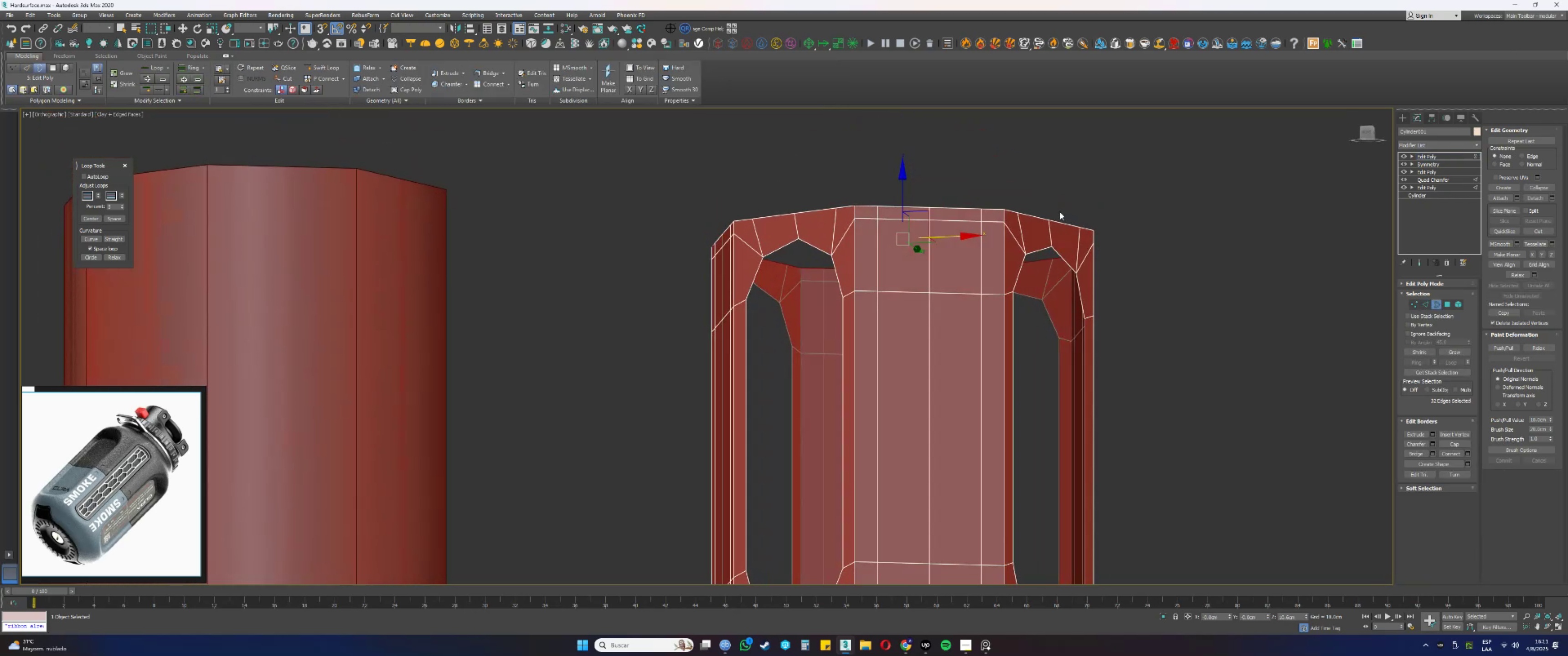 
left_click_drag(start_coordinate=[1052, 210], to_coordinate=[1037, 219])
 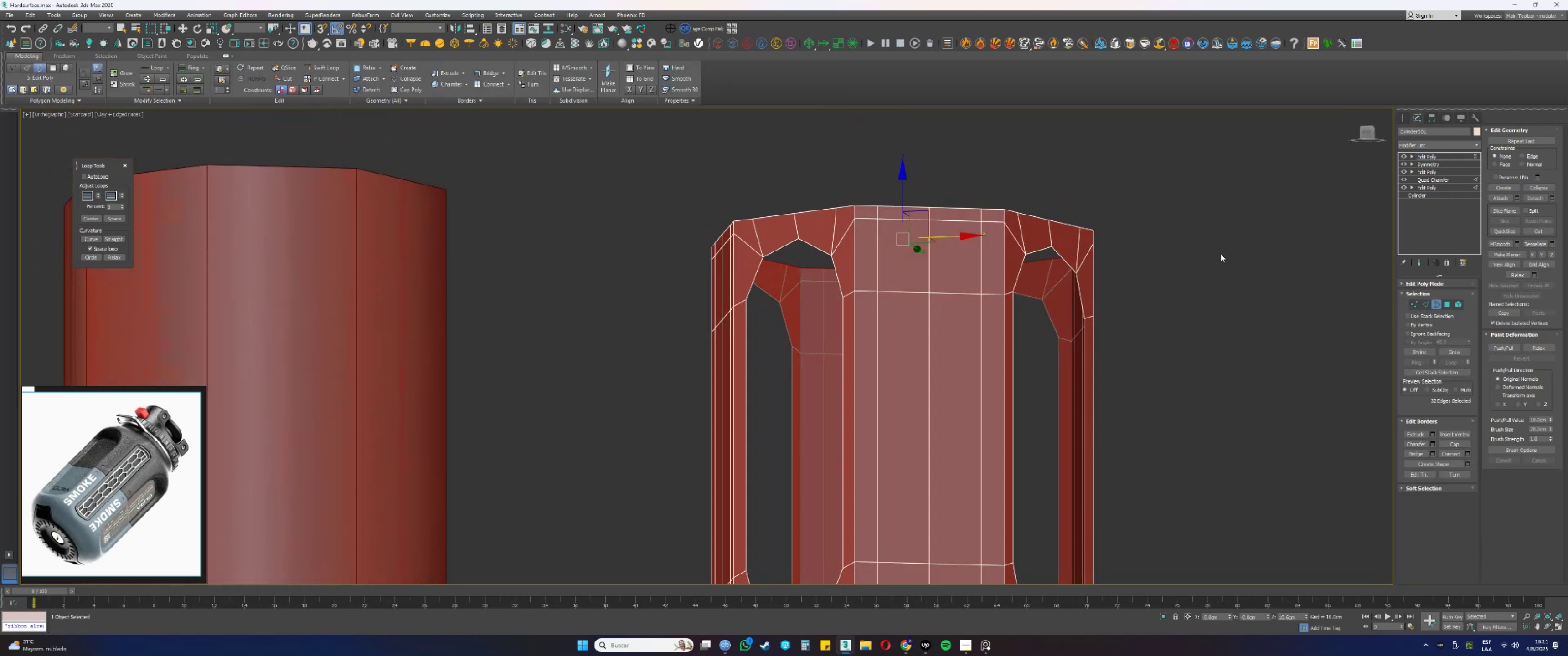 
key(3)
 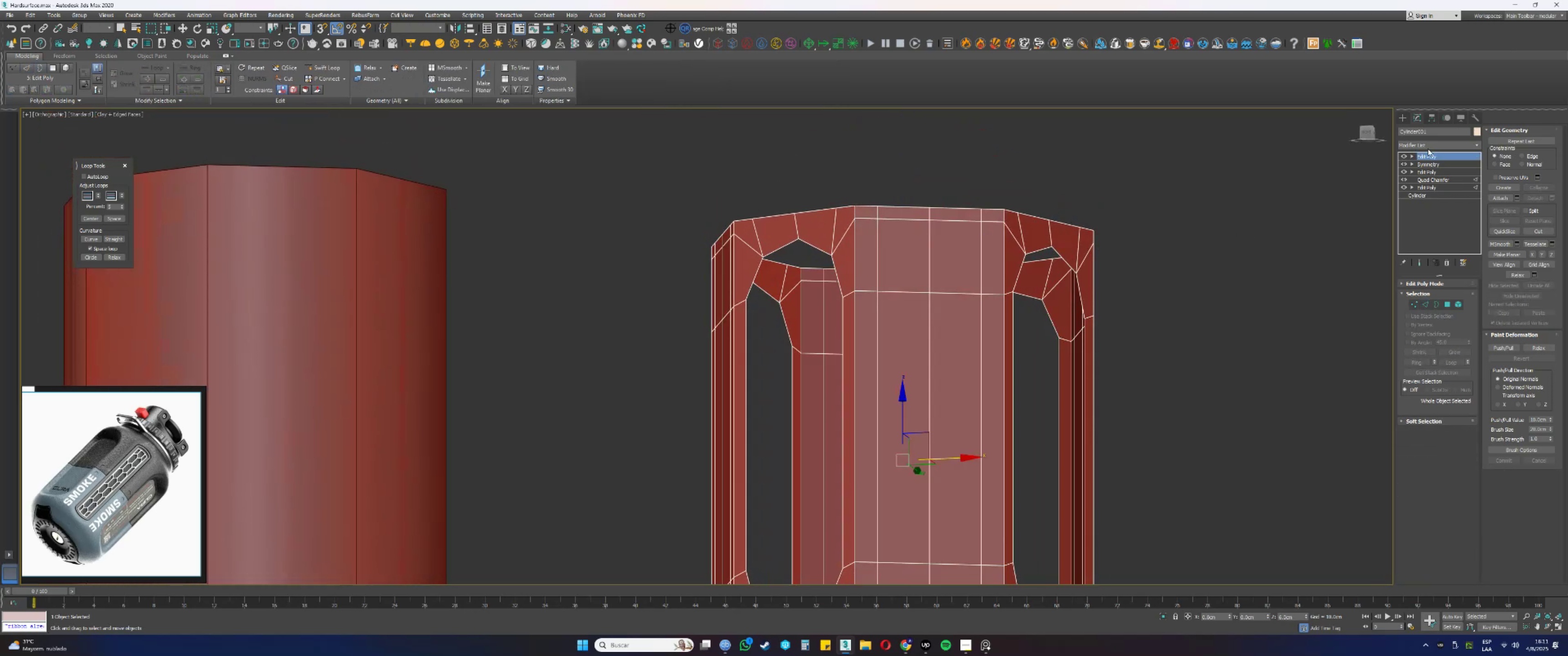 
left_click([1418, 146])
 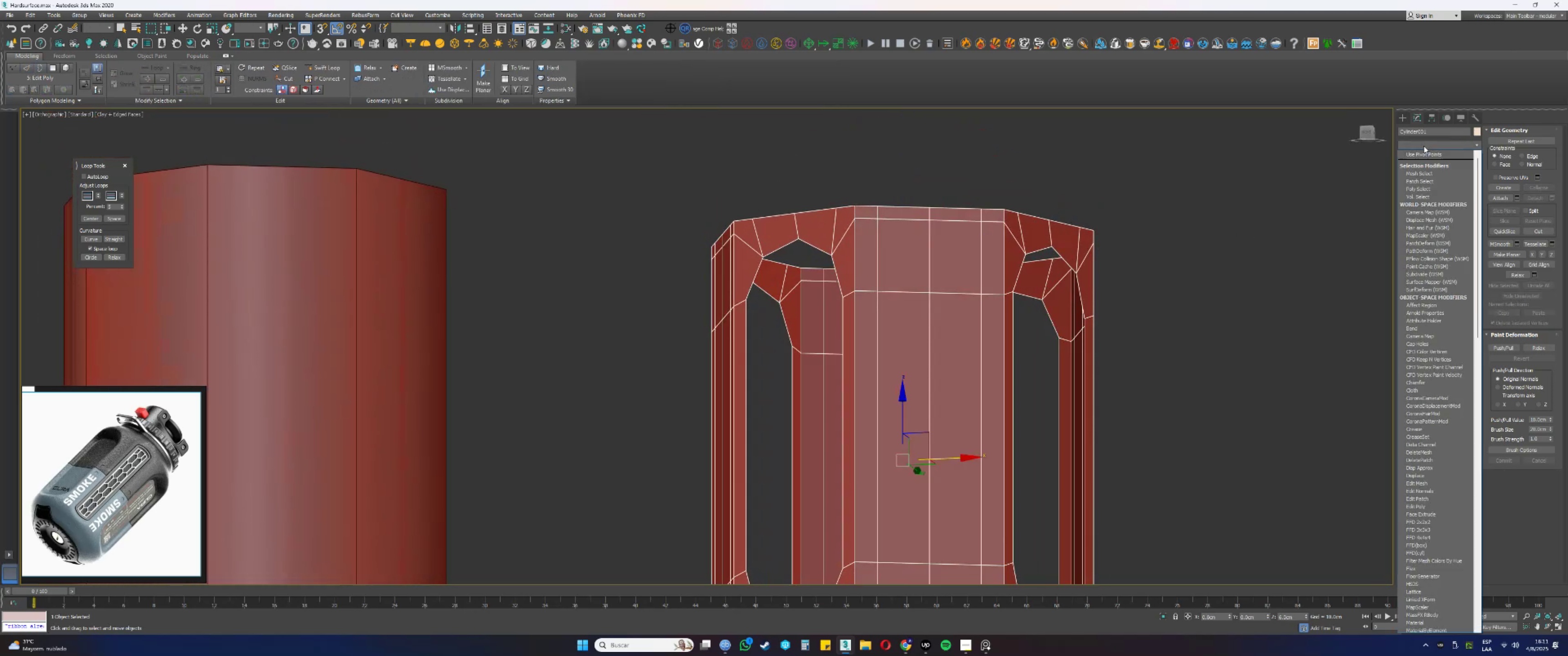 
key(E)
 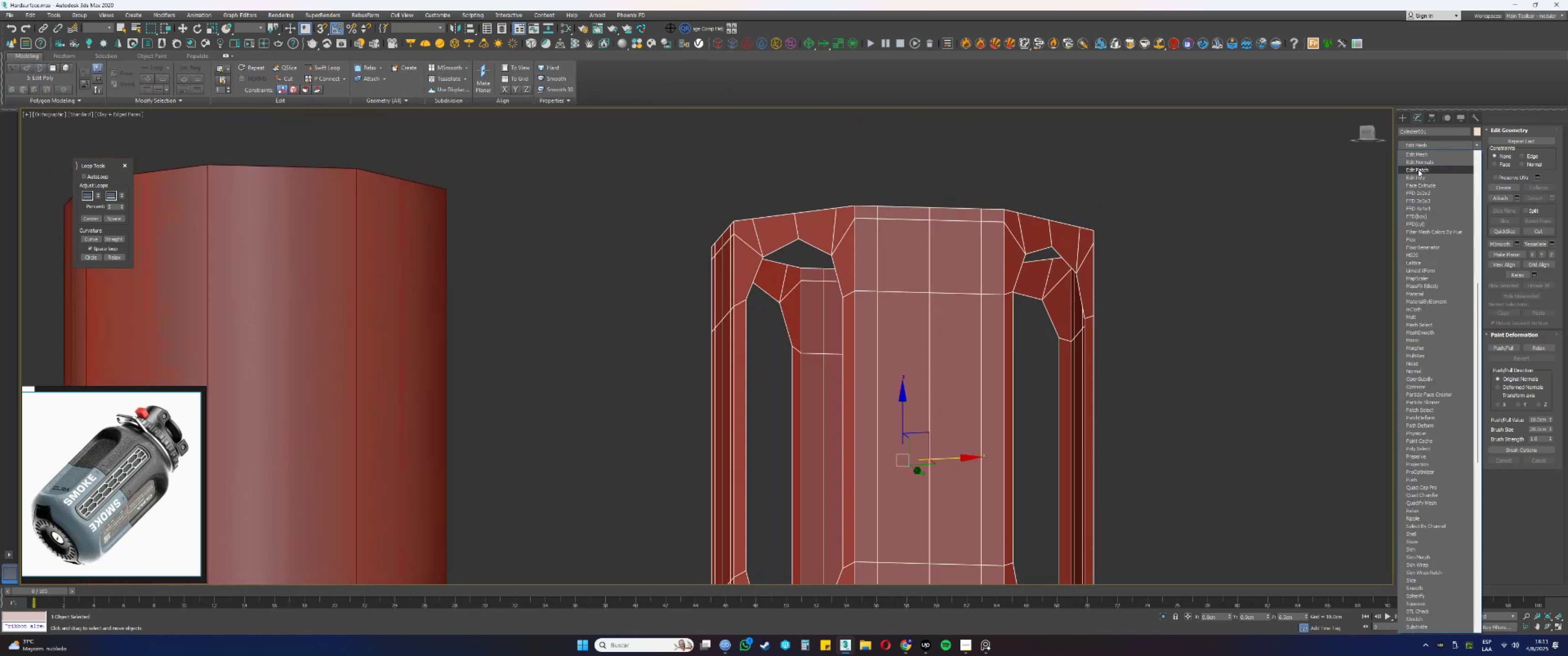 
left_click([1415, 179])
 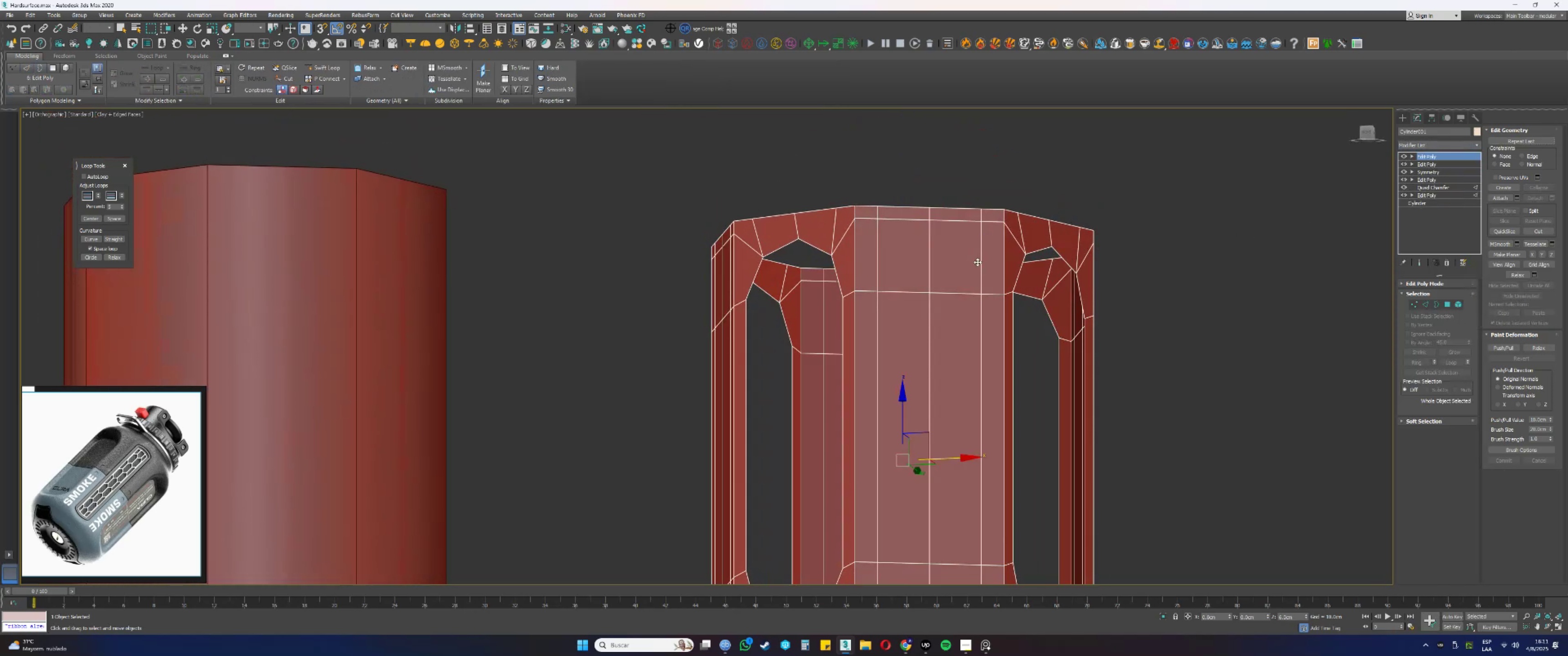 
key(3)
 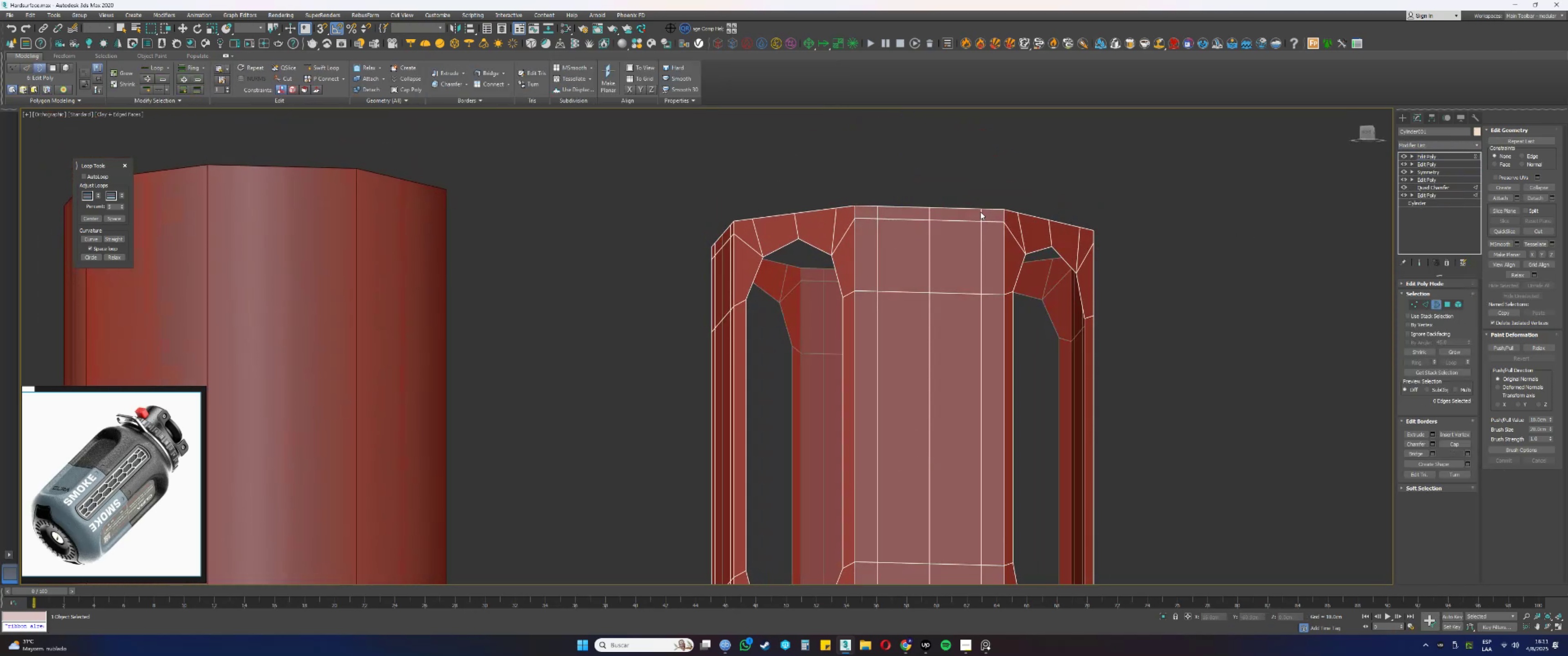 
double_click([974, 209])
 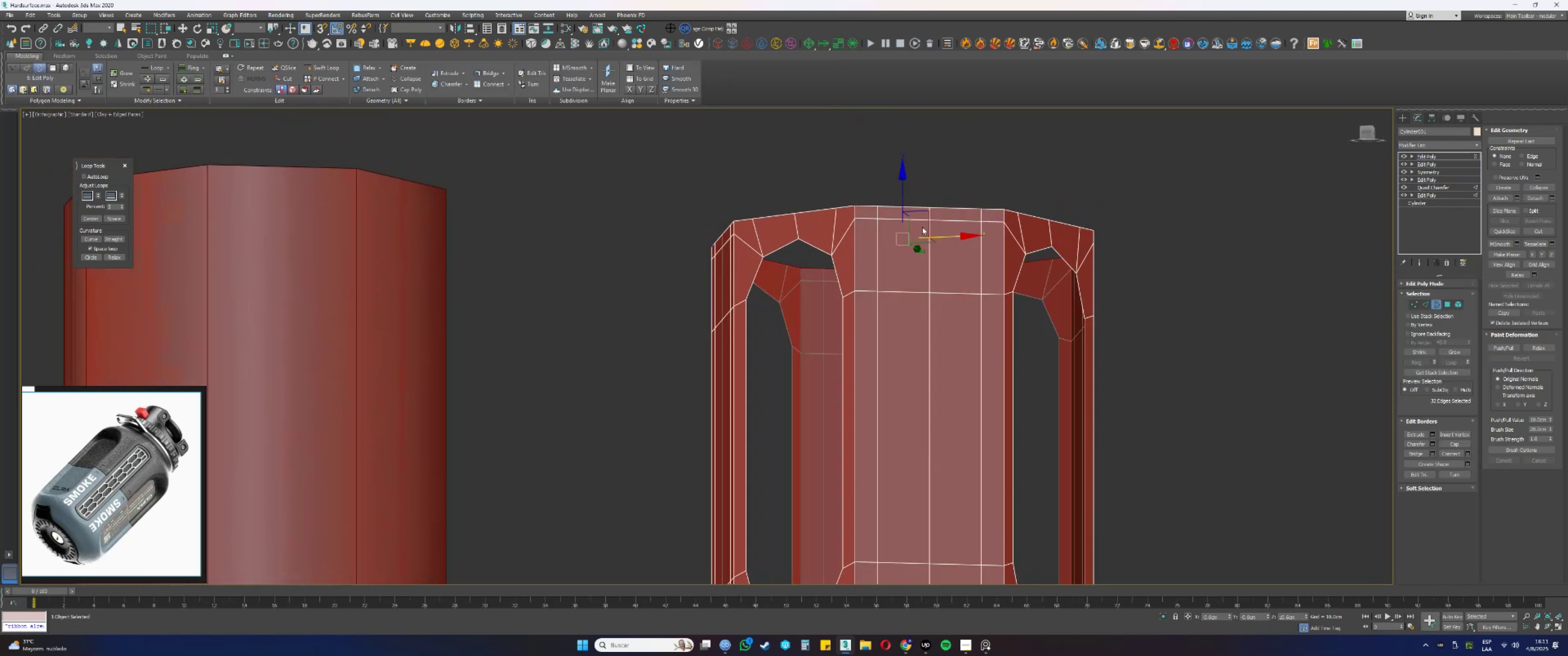 
key(Q)
 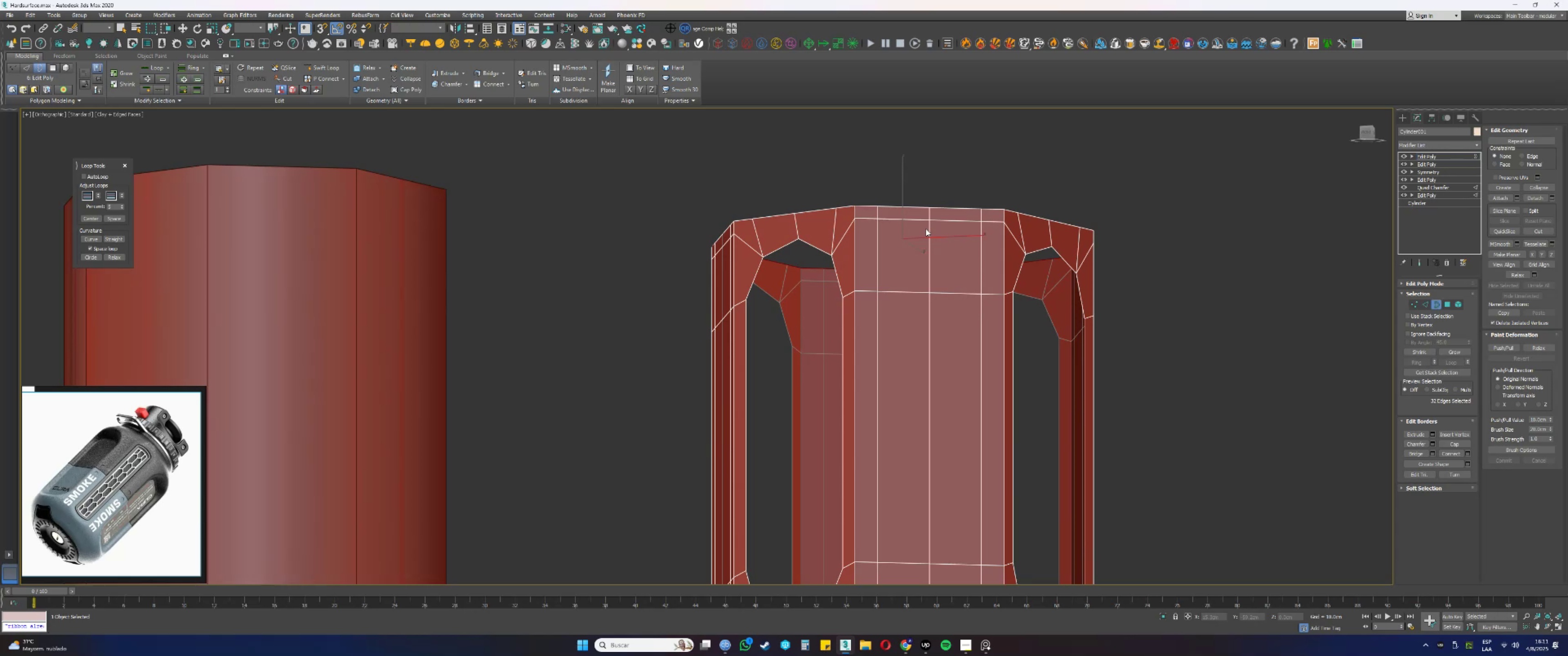 
hold_key(key=AltLeft, duration=0.54)
 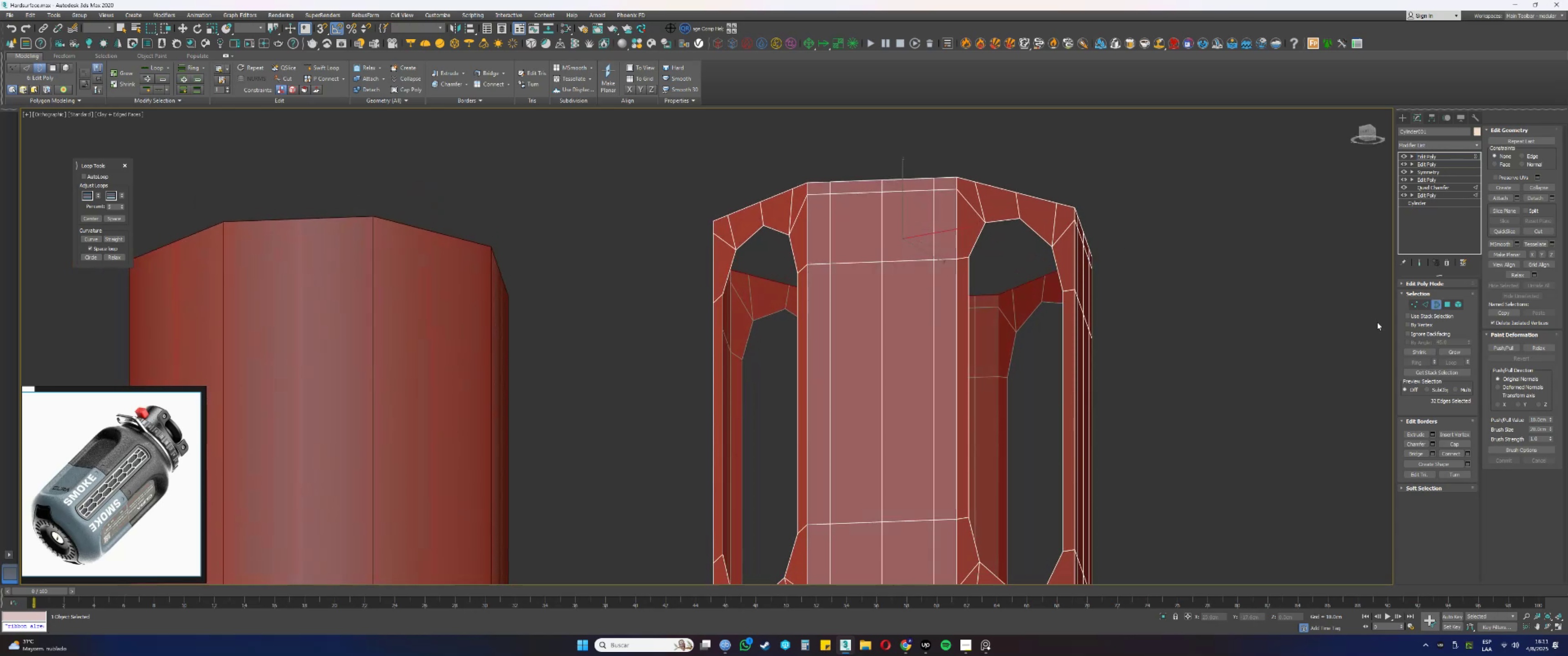 
hold_key(key=AltLeft, duration=1.53)
 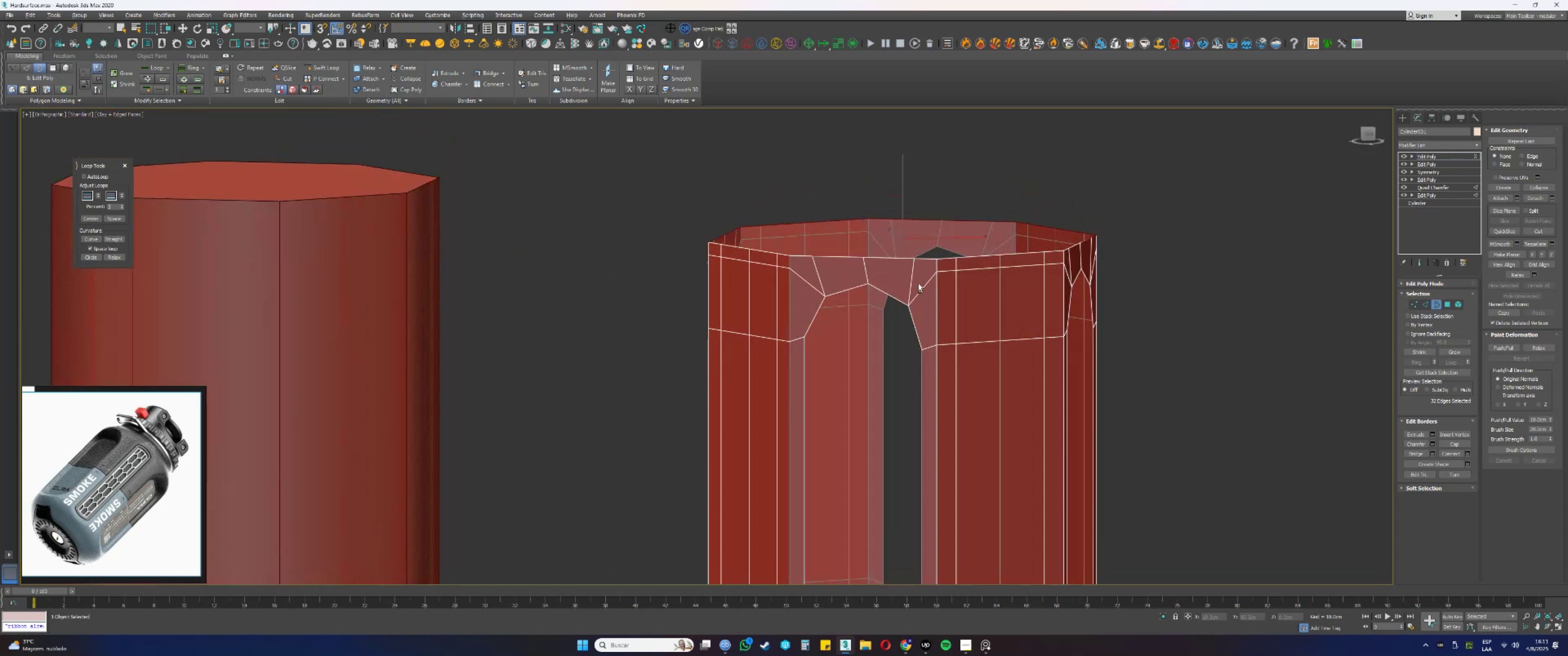 
hold_key(key=AltLeft, duration=0.87)
 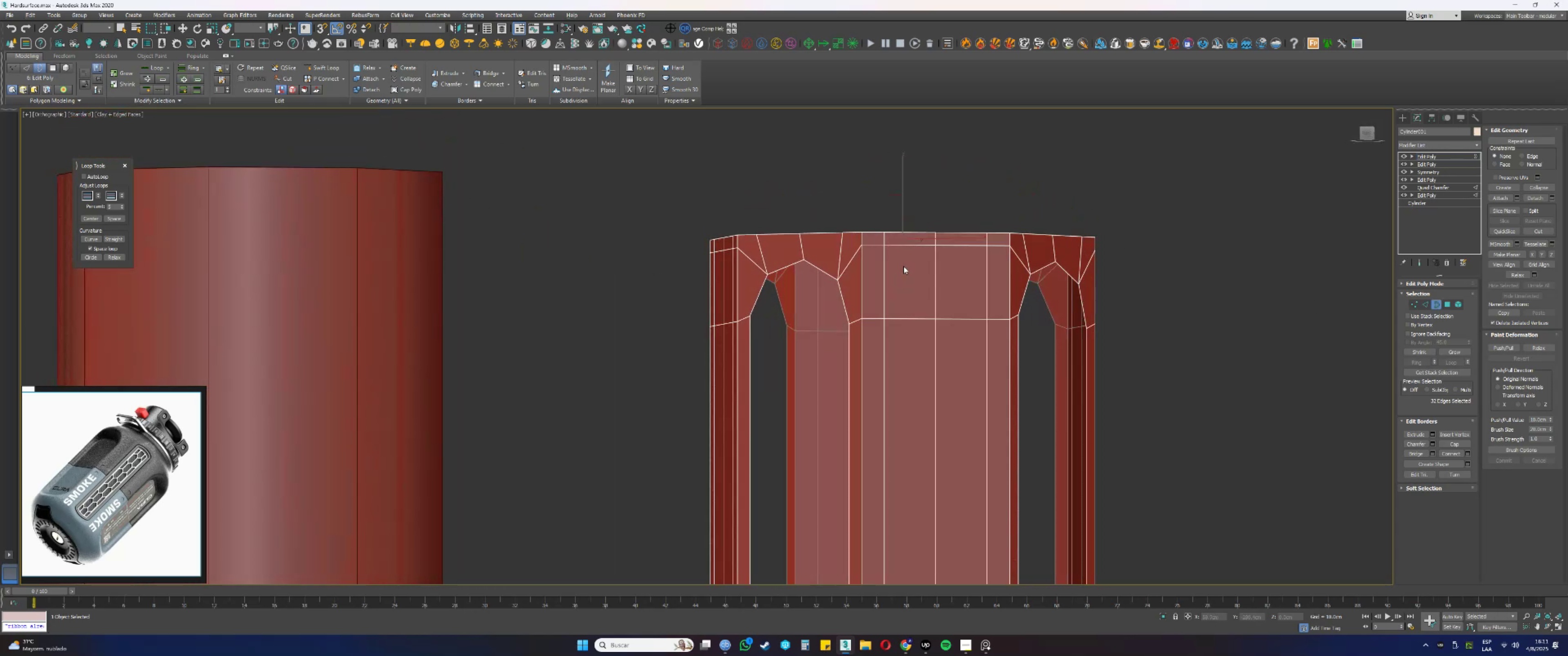 
scroll: coordinate [900, 261], scroll_direction: down, amount: 1.0
 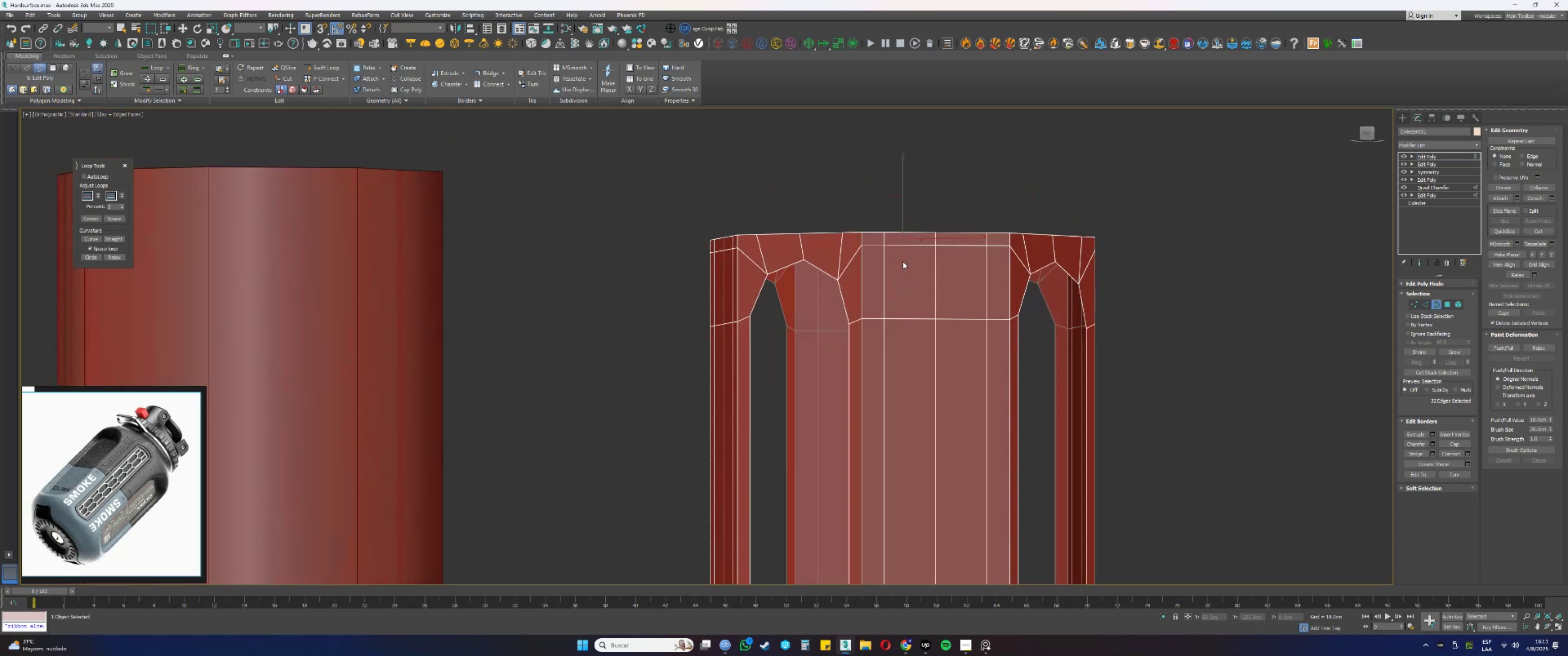 
key(Alt+AltLeft)
 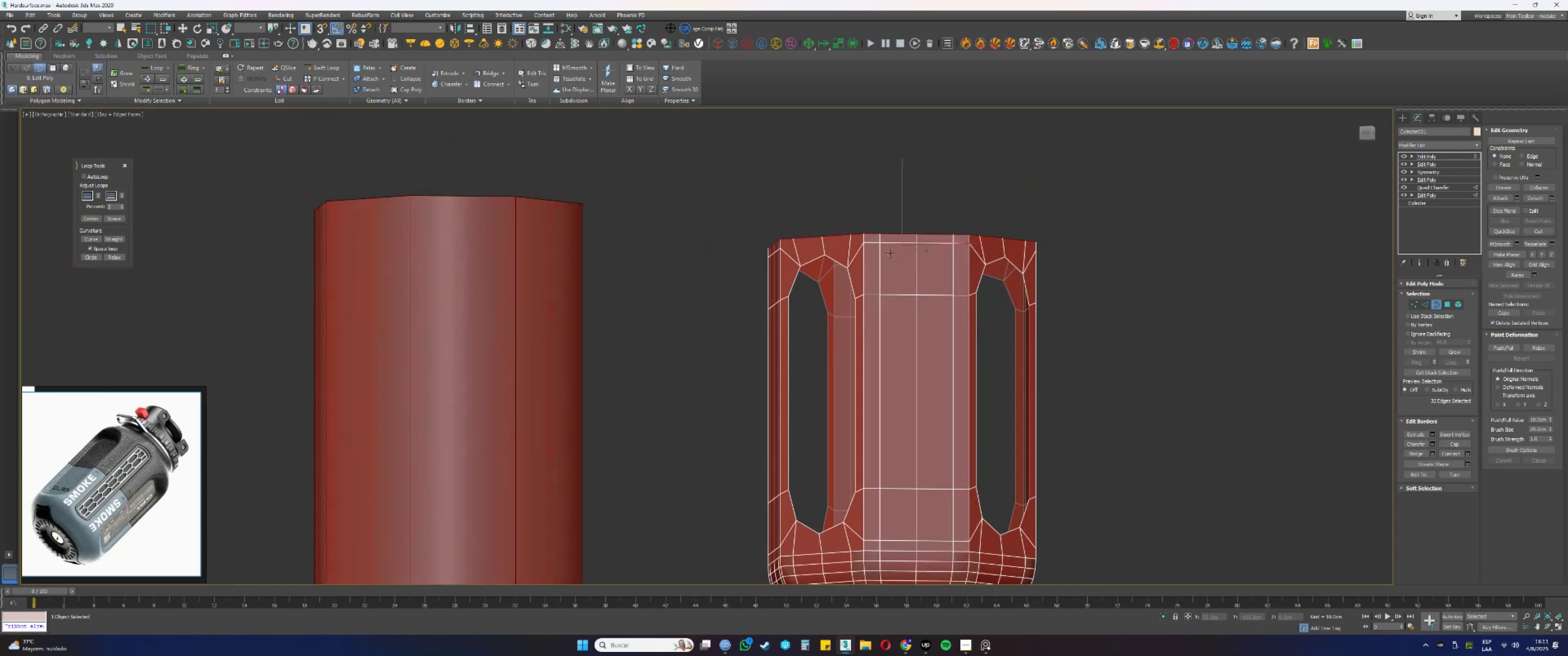 
key(Alt+AltLeft)
 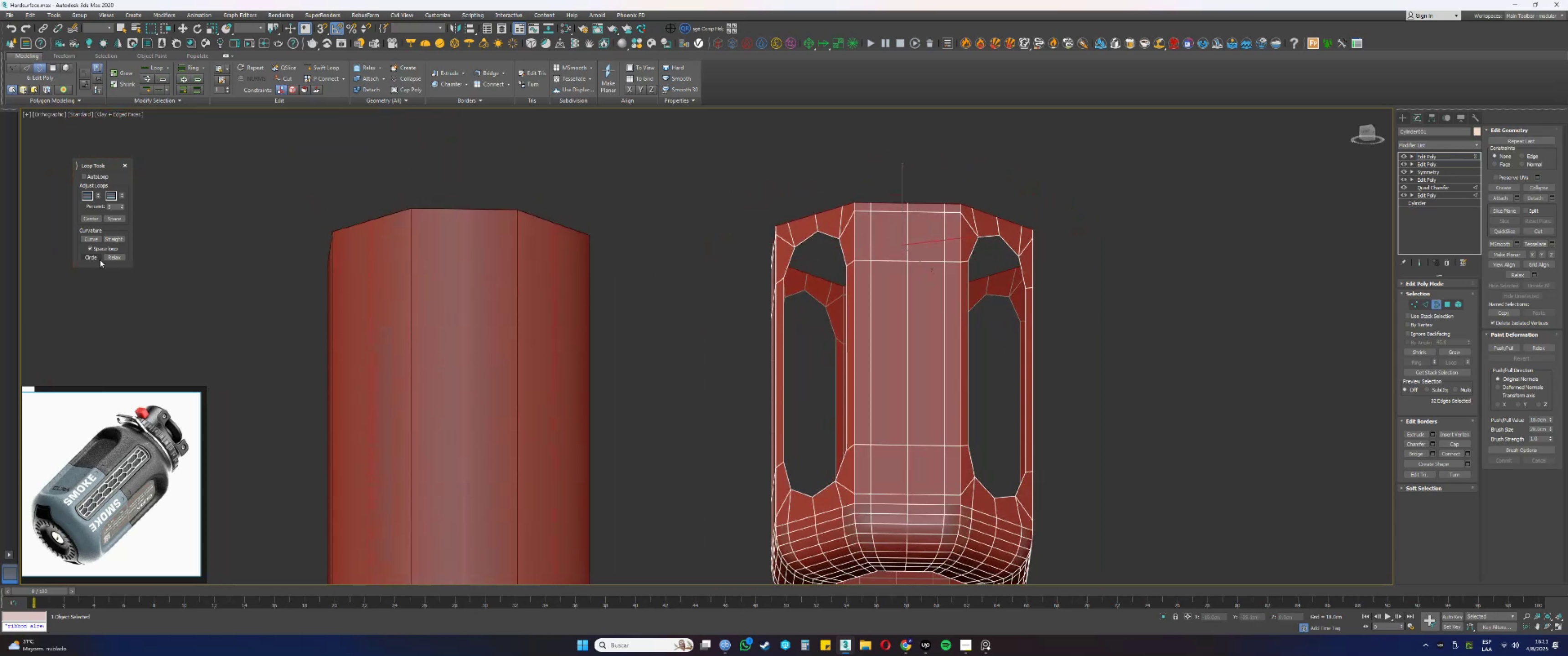 
left_click([93, 258])
 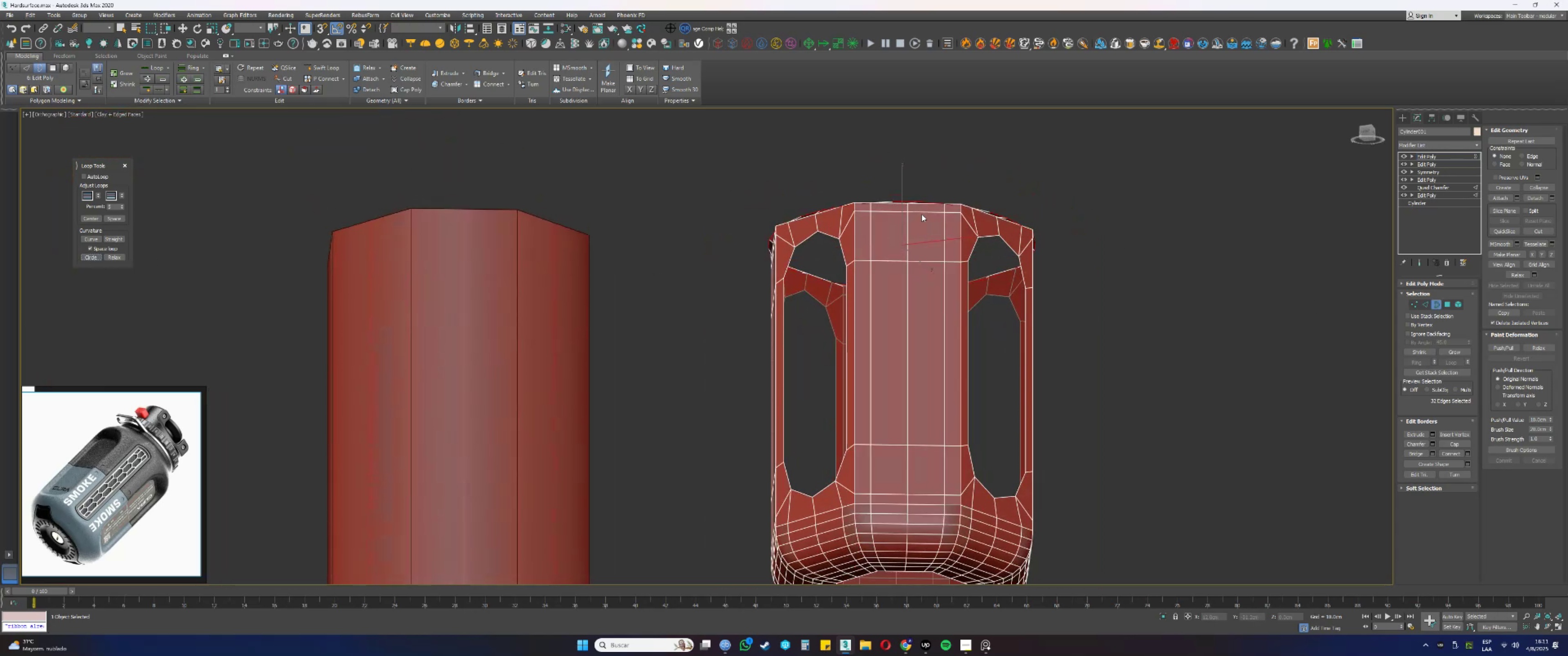 
scroll: coordinate [911, 205], scroll_direction: up, amount: 1.0
 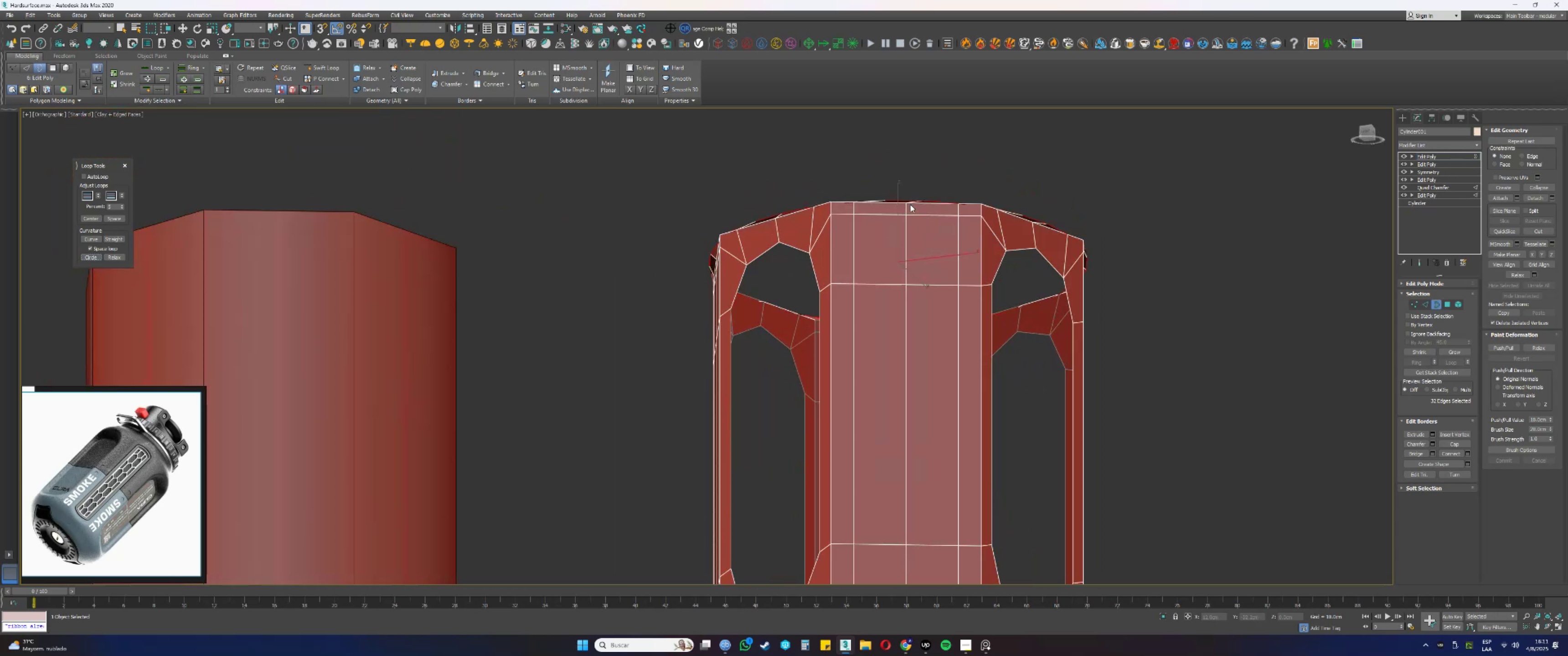 
type(rw)
 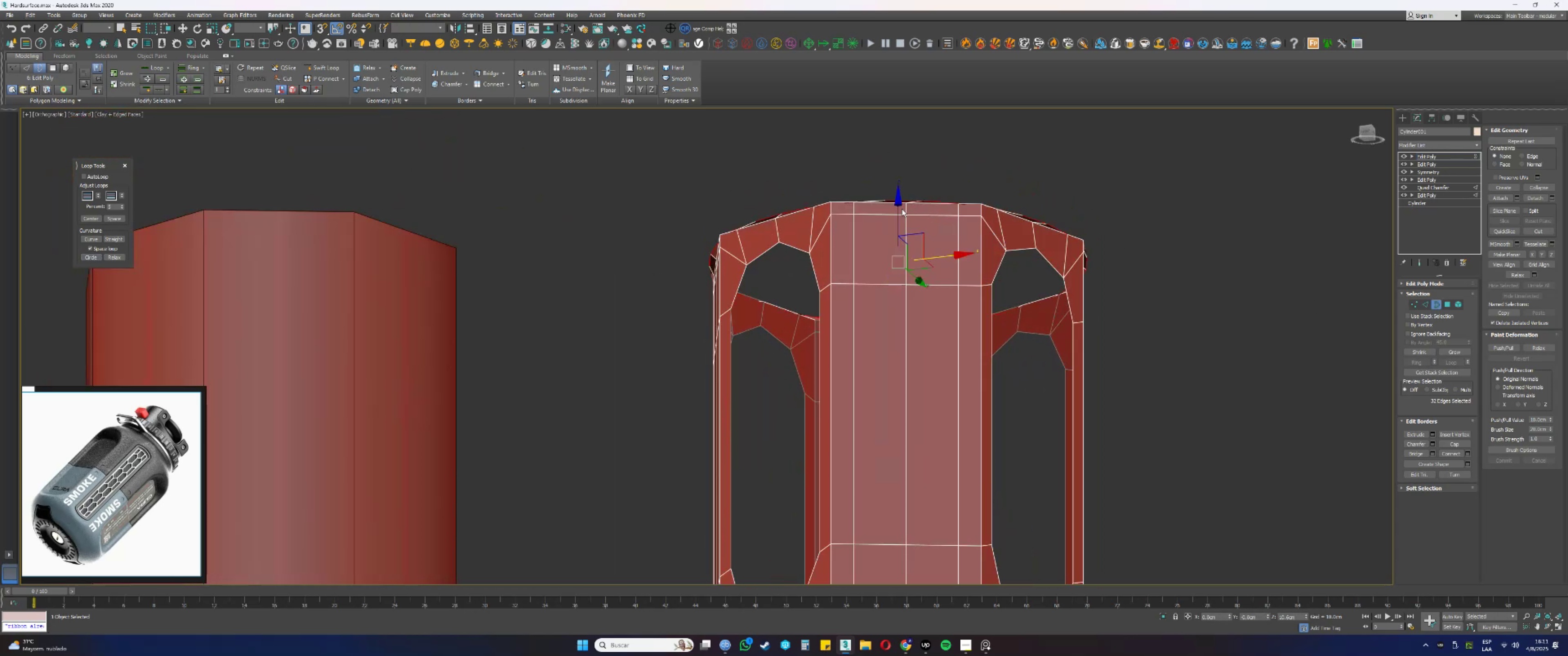 
left_click_drag(start_coordinate=[898, 206], to_coordinate=[904, 182])
 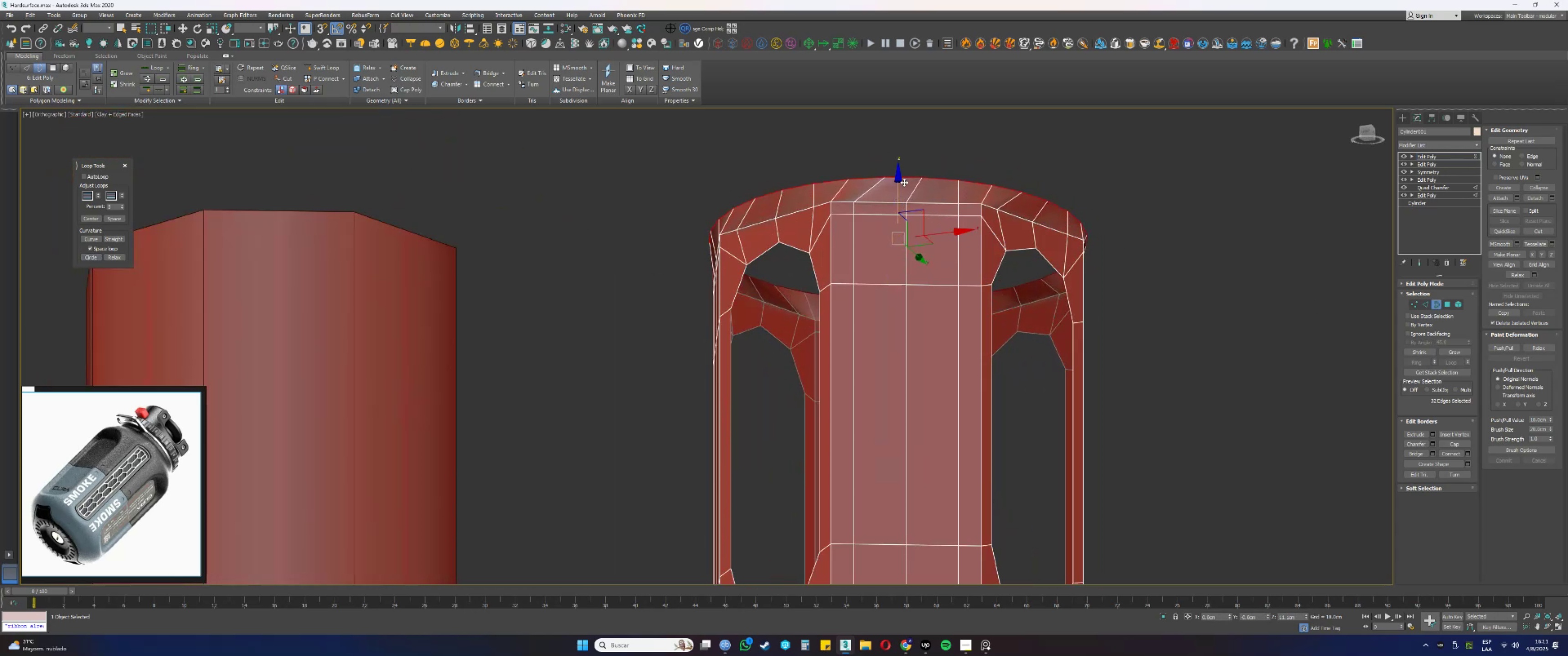 
key(Control+ControlLeft)
 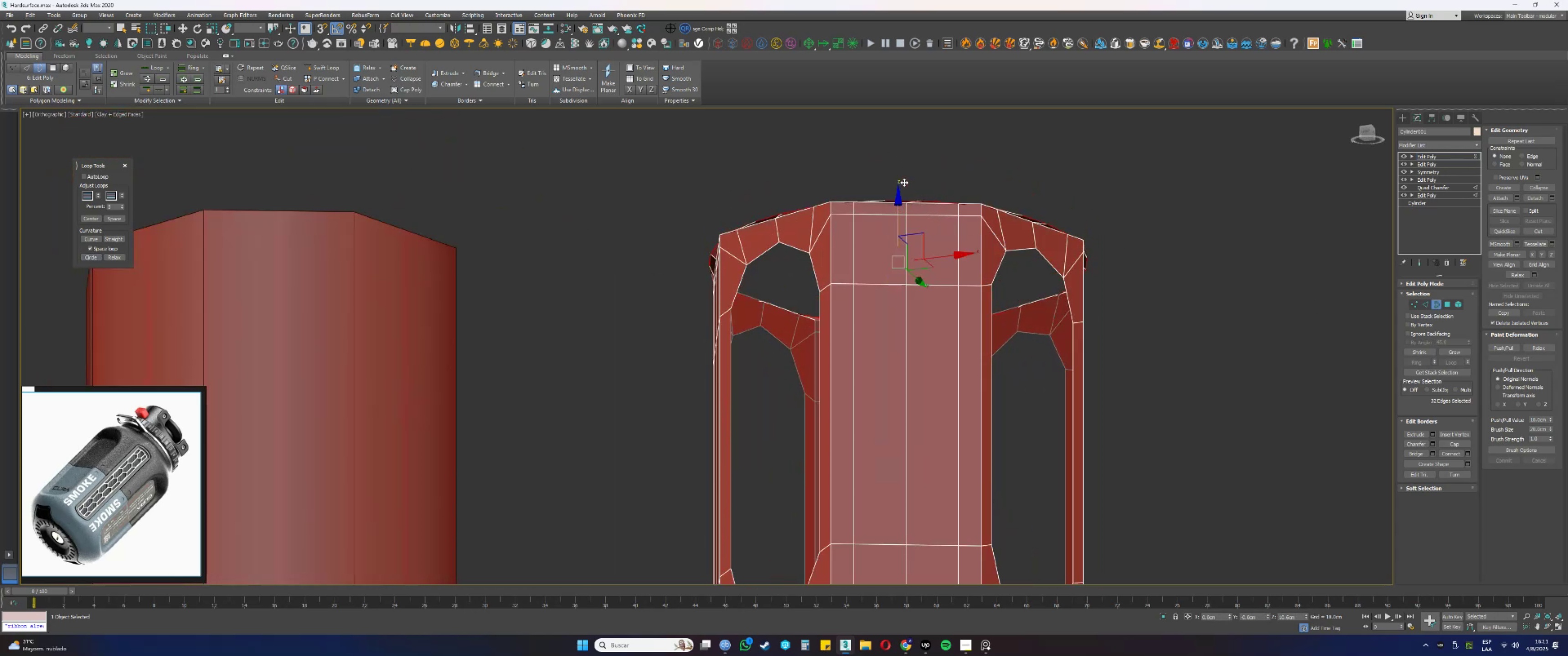 
key(Control+Z)
 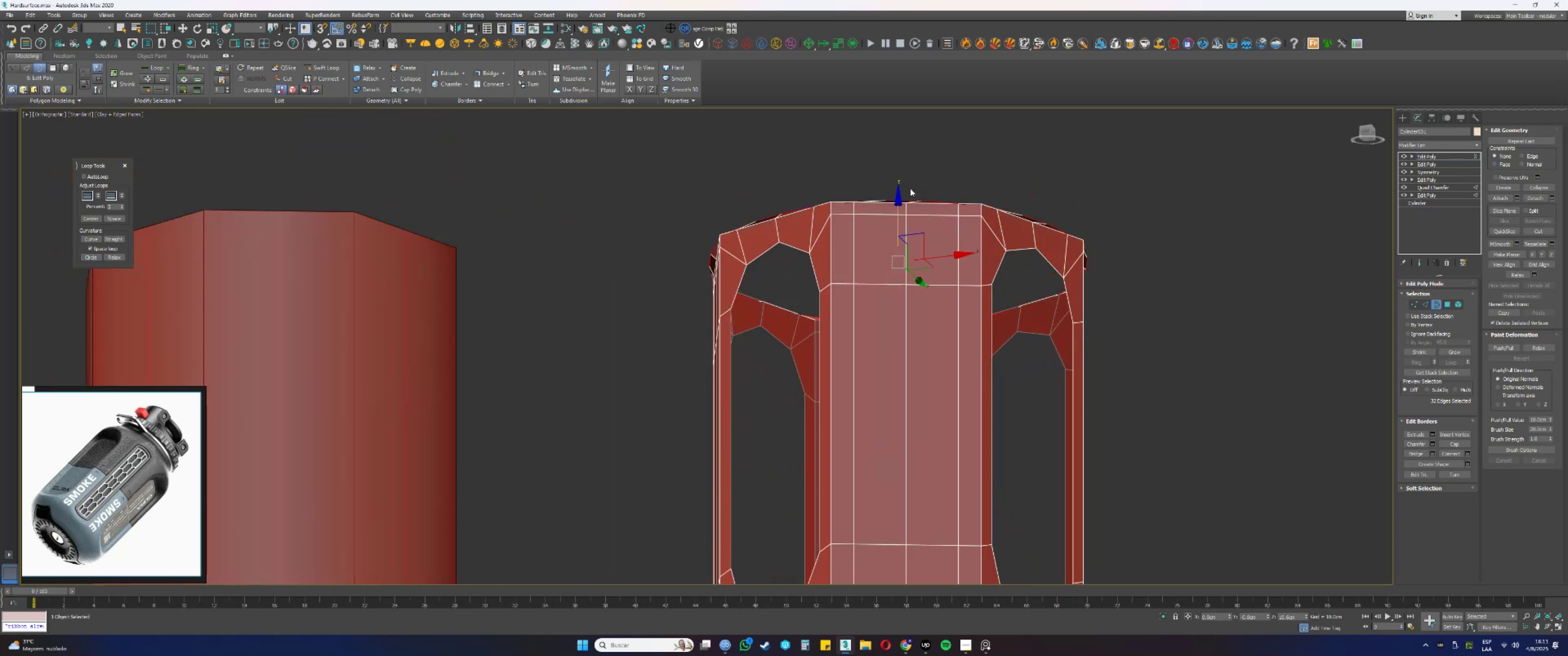 
hold_key(key=AltLeft, duration=0.47)
 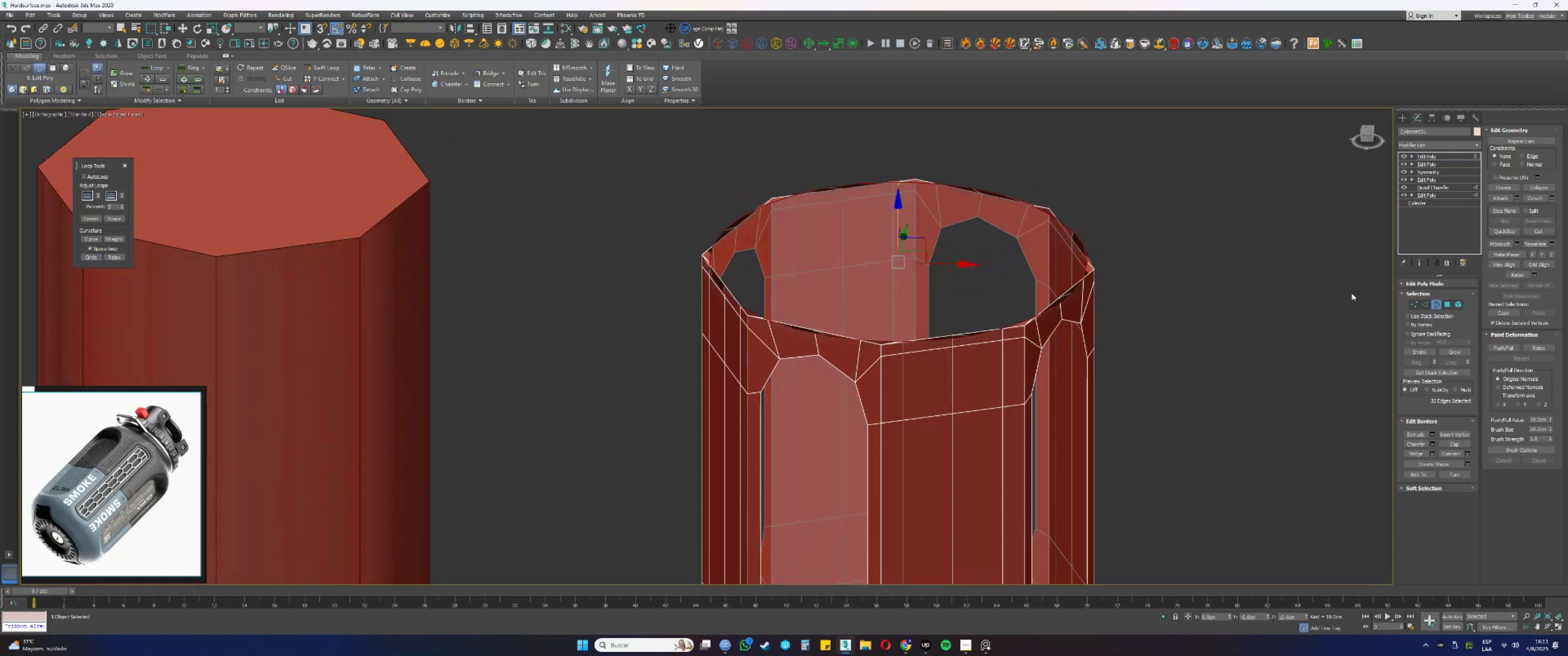 
hold_key(key=ControlLeft, duration=0.77)
 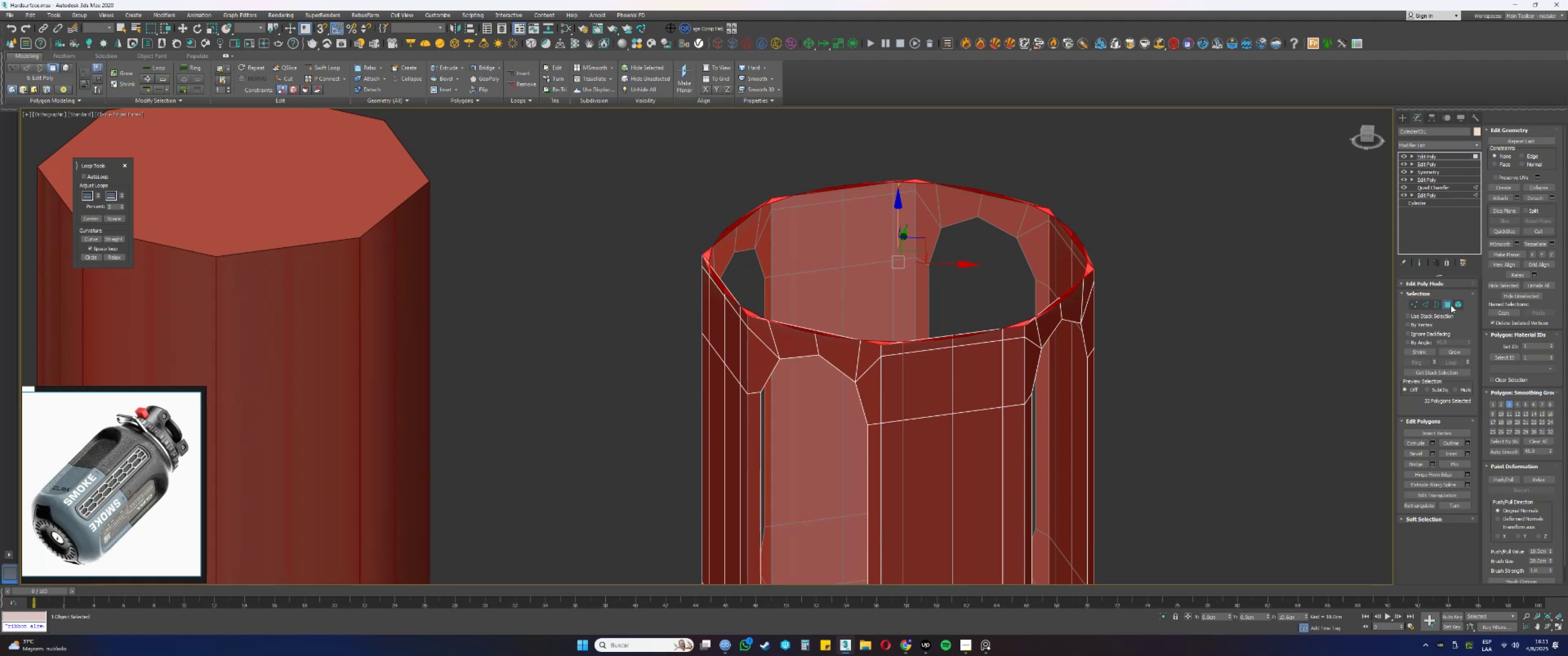 
type([Delete]32)
 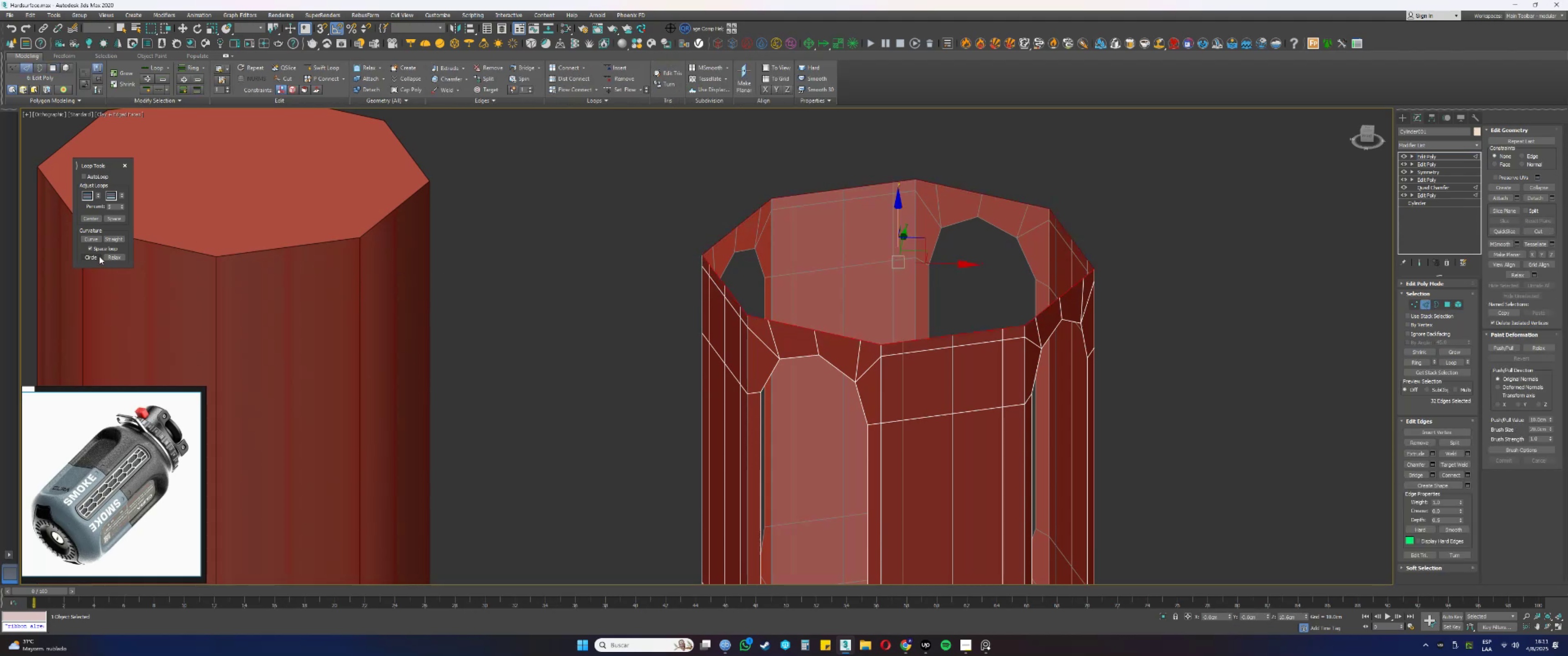 
left_click([94, 256])
 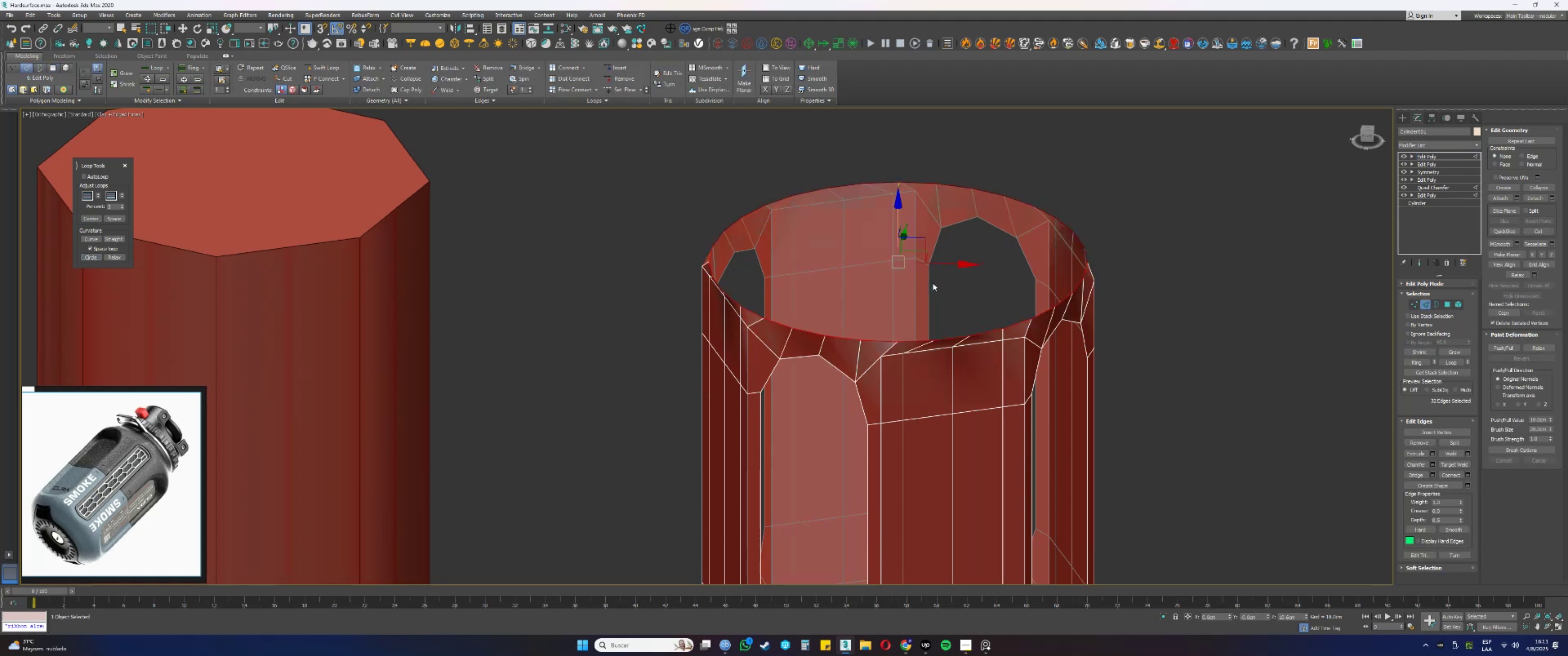 
hold_key(key=AltLeft, duration=0.38)
scroll: coordinate [932, 288], scroll_direction: up, amount: 1.0
 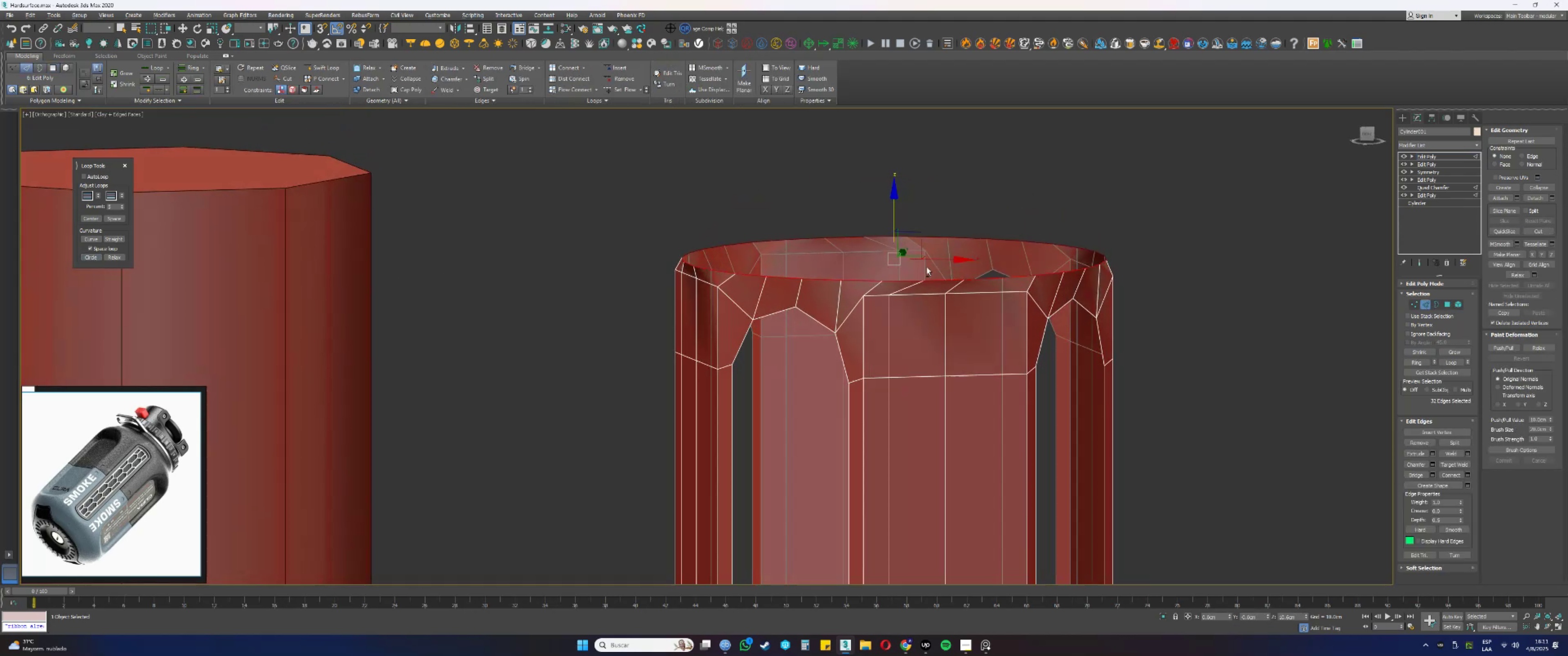 
key(W)
 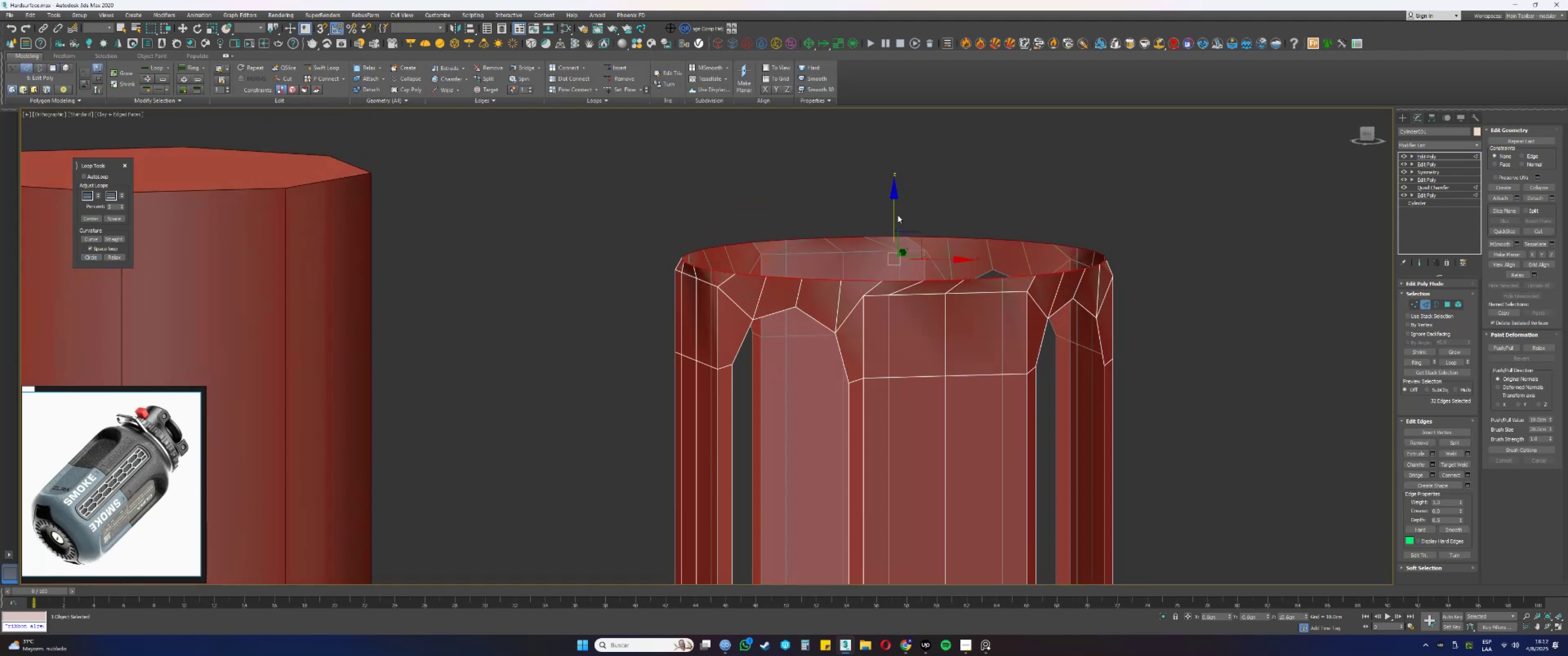 
left_click_drag(start_coordinate=[895, 214], to_coordinate=[890, 207])
 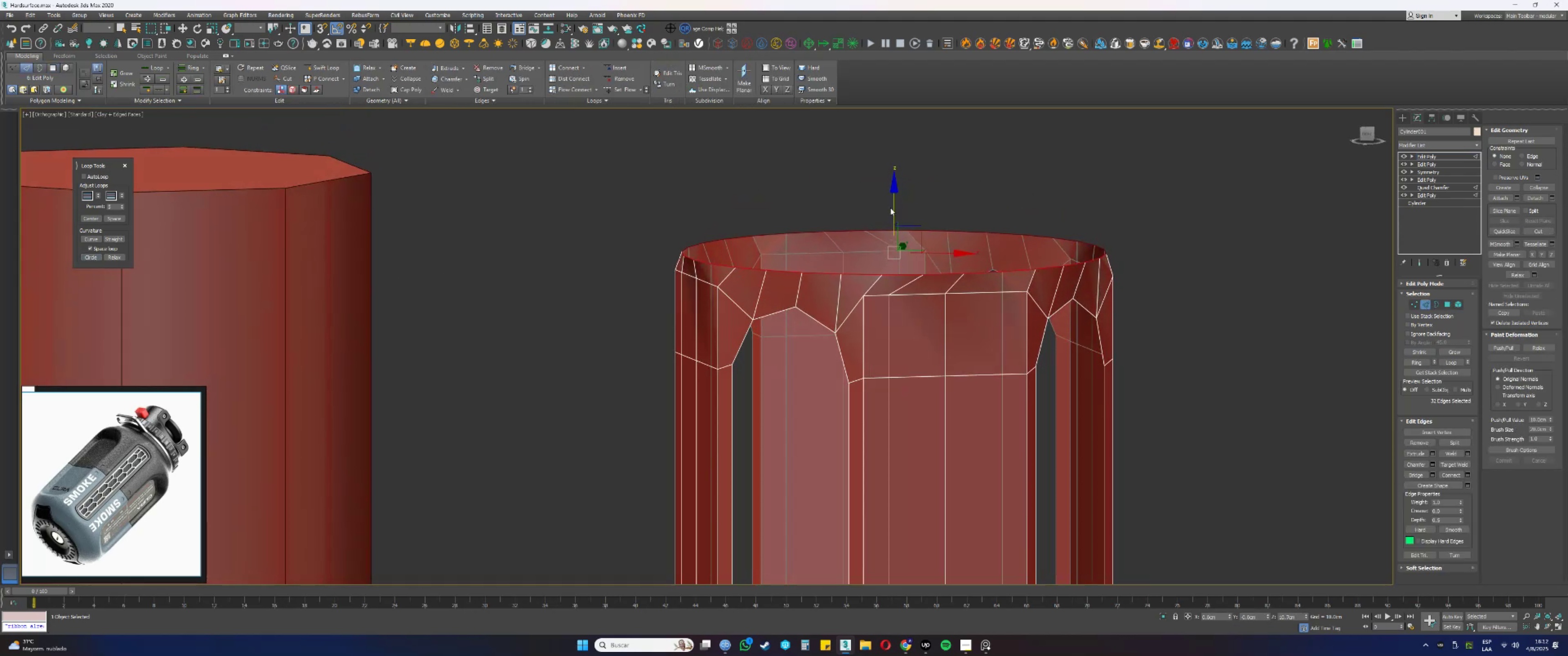 
hold_key(key=AltLeft, duration=1.26)
 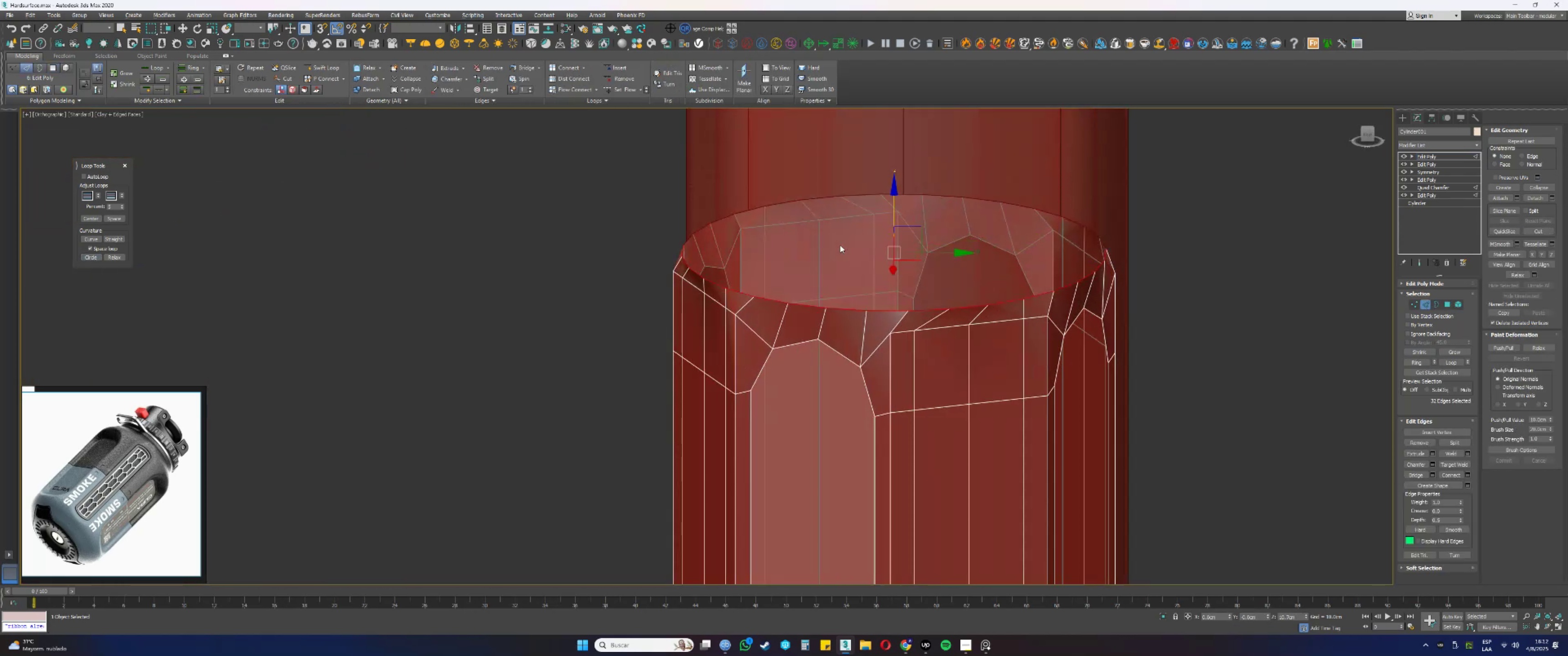 
key(Control+ControlLeft)
 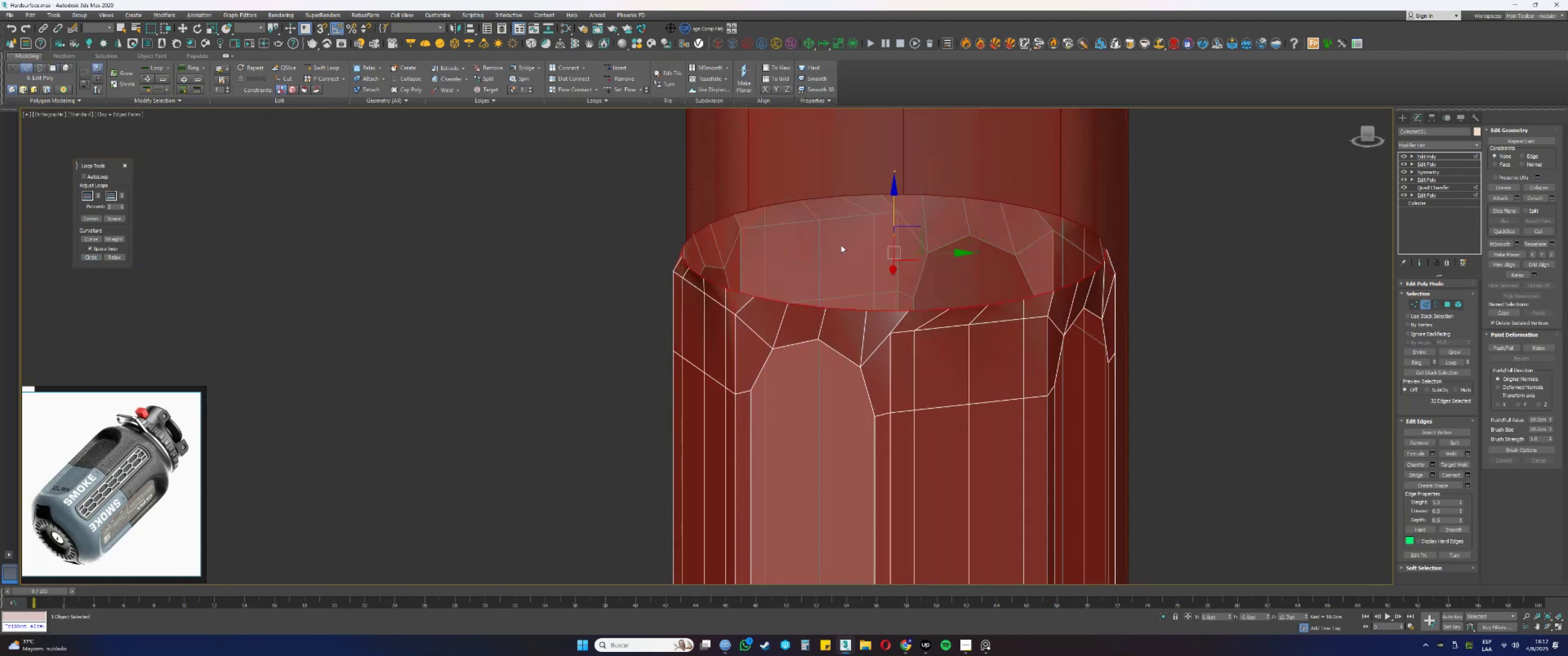 
key(Control+Z)
 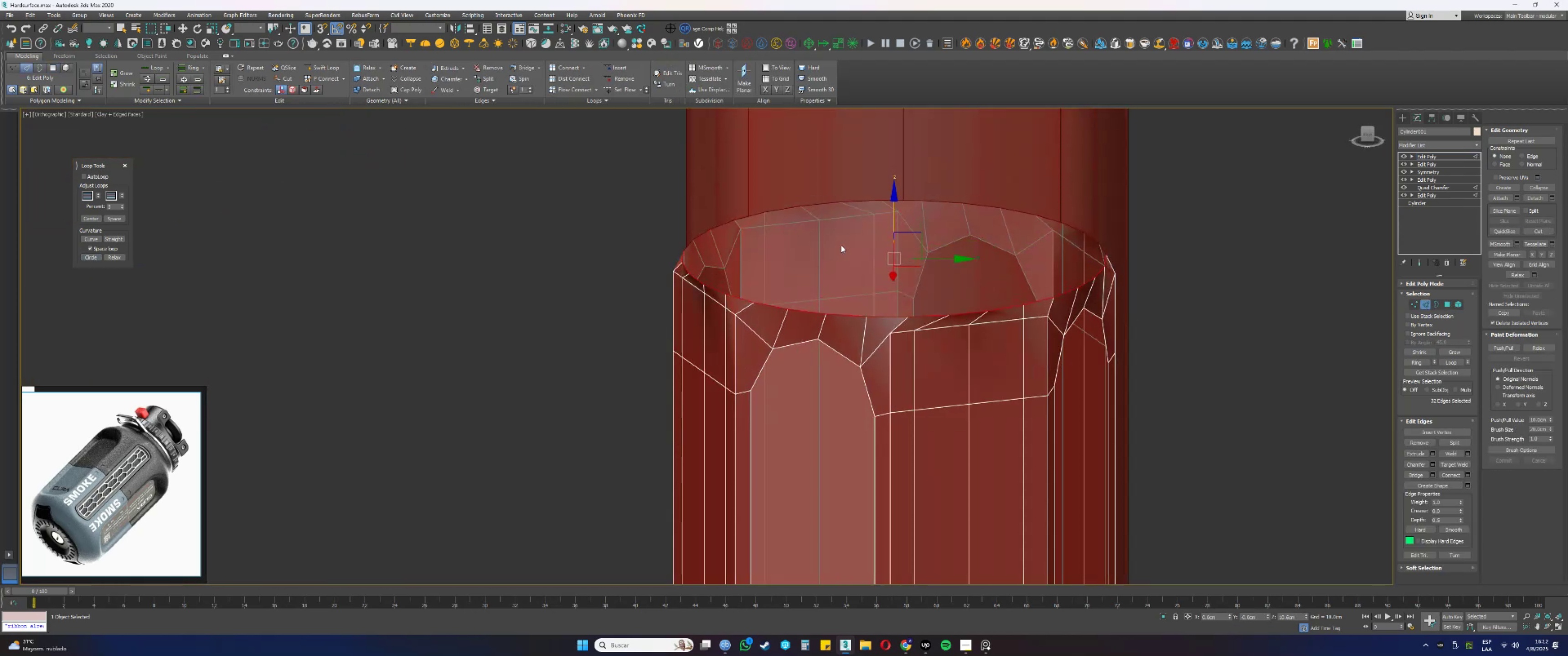 
key(Control+ControlLeft)
 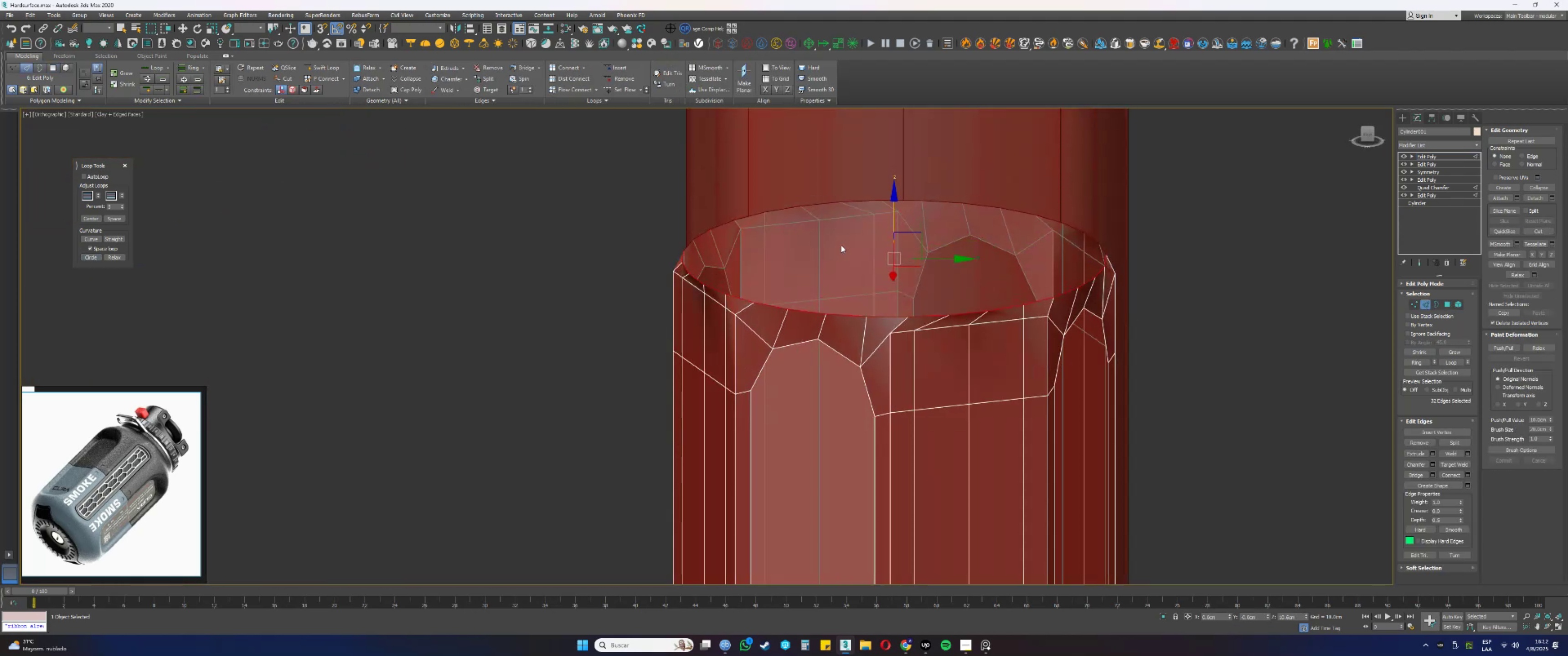 
key(Control+Z)
 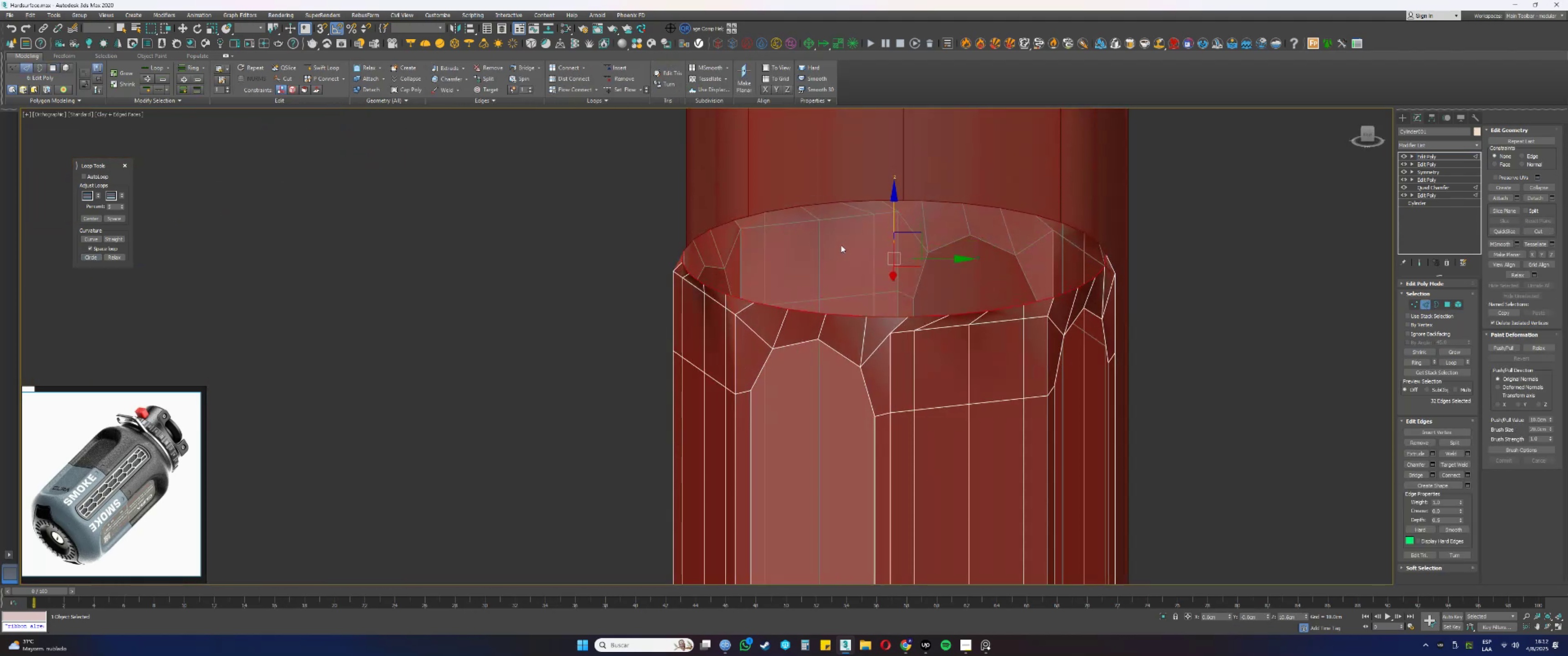 
key(Control+ControlLeft)
 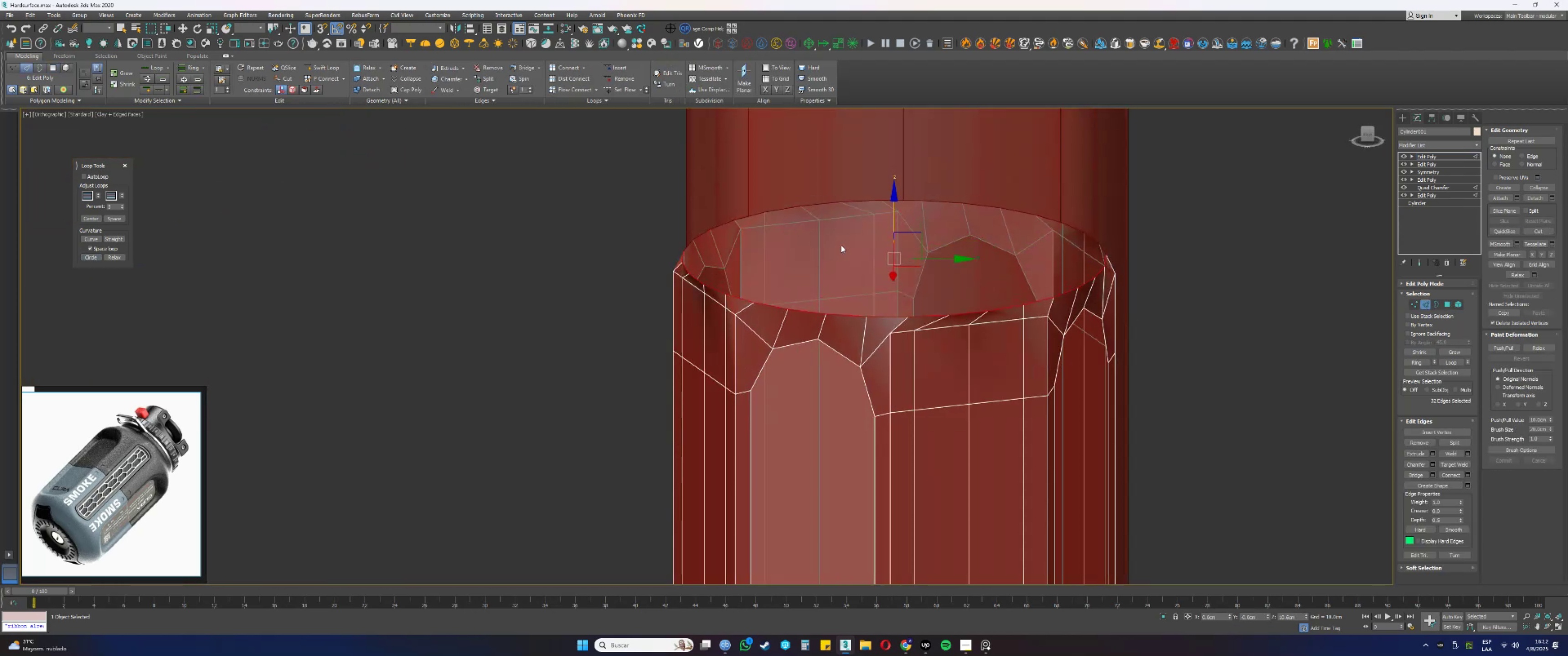 
key(Control+Z)
 